 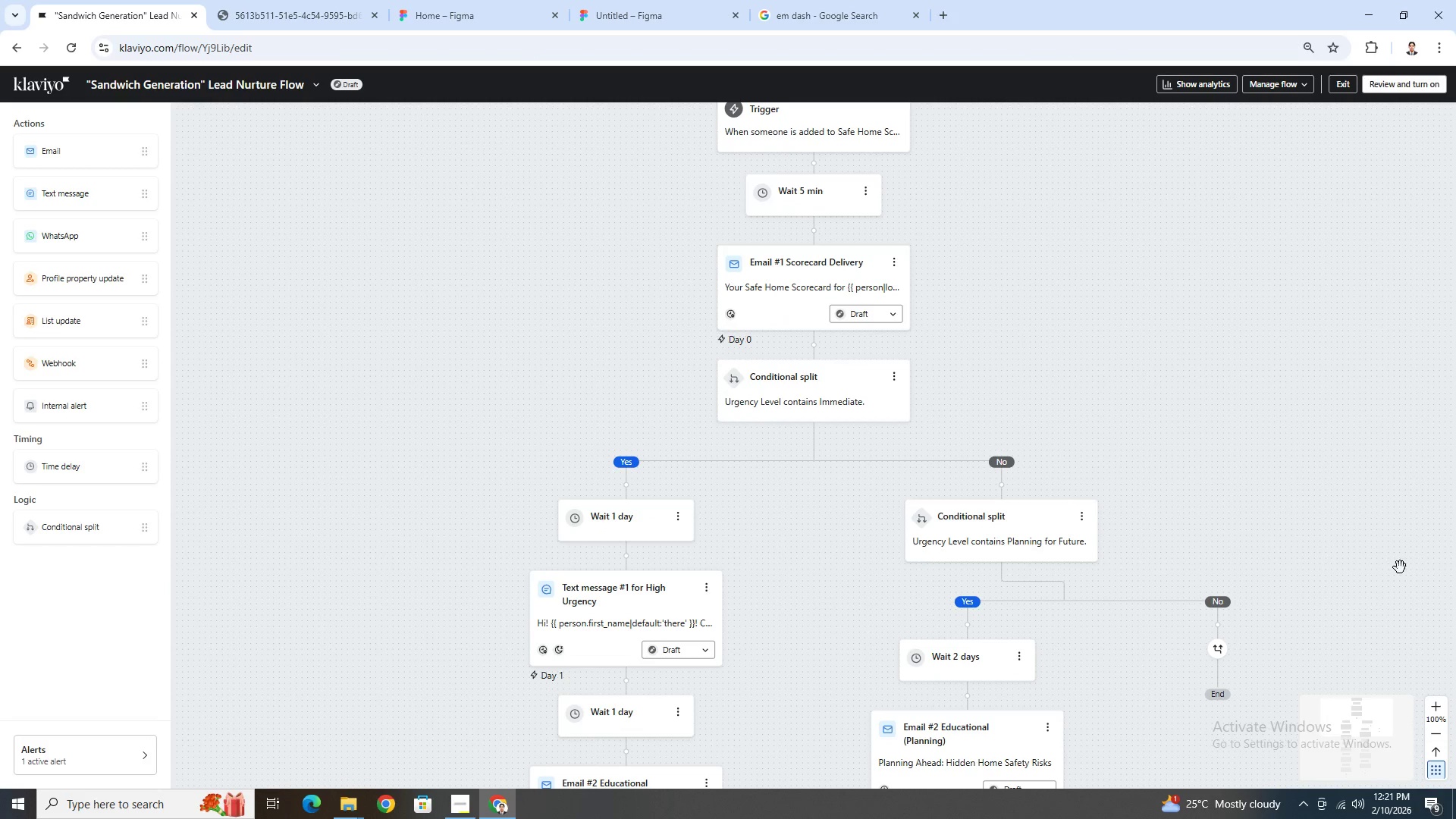 
scroll: coordinate [1406, 566], scroll_direction: up, amount: 2.0
 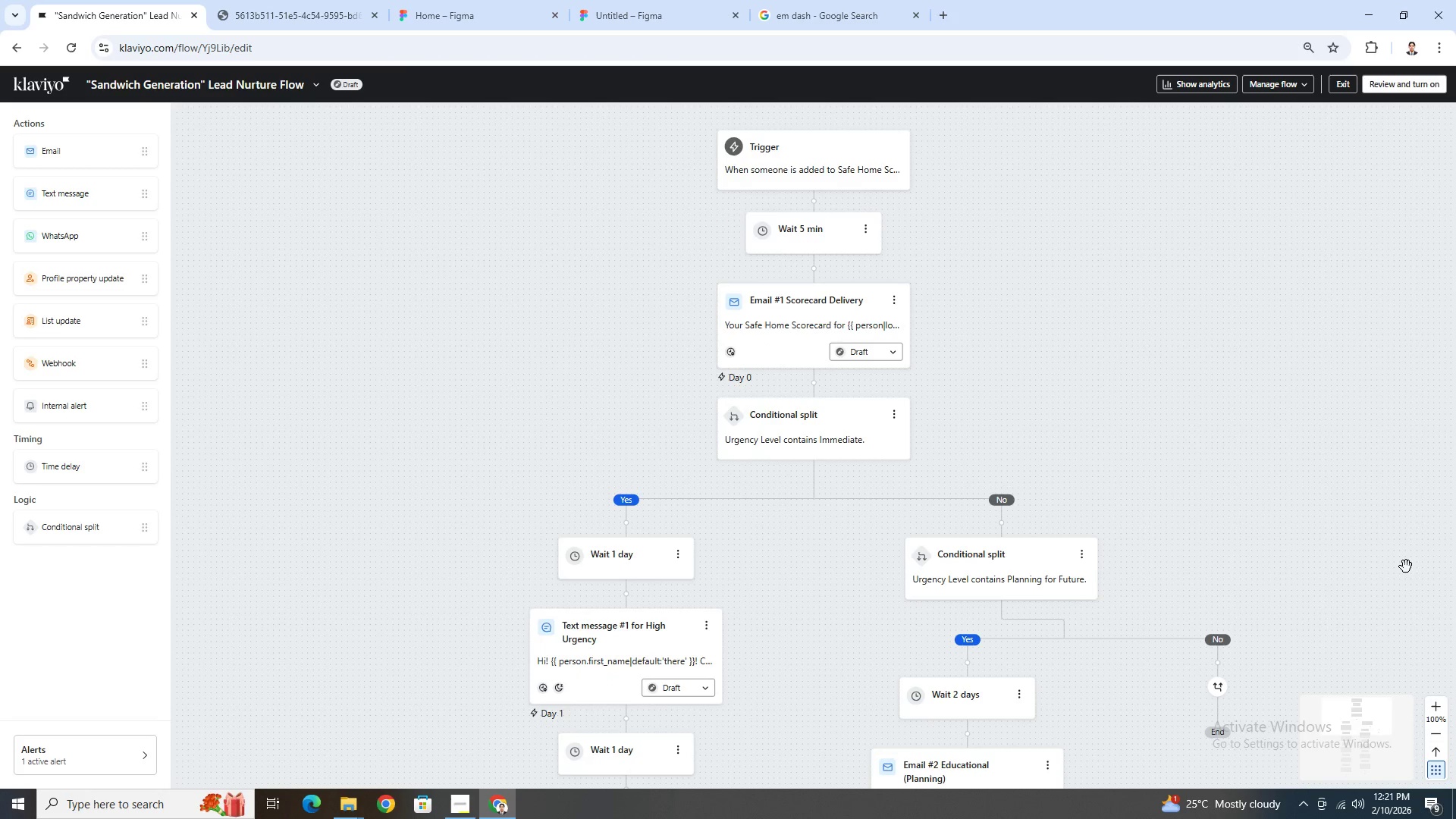 
scroll: coordinate [1406, 566], scroll_direction: none, amount: 0.0
 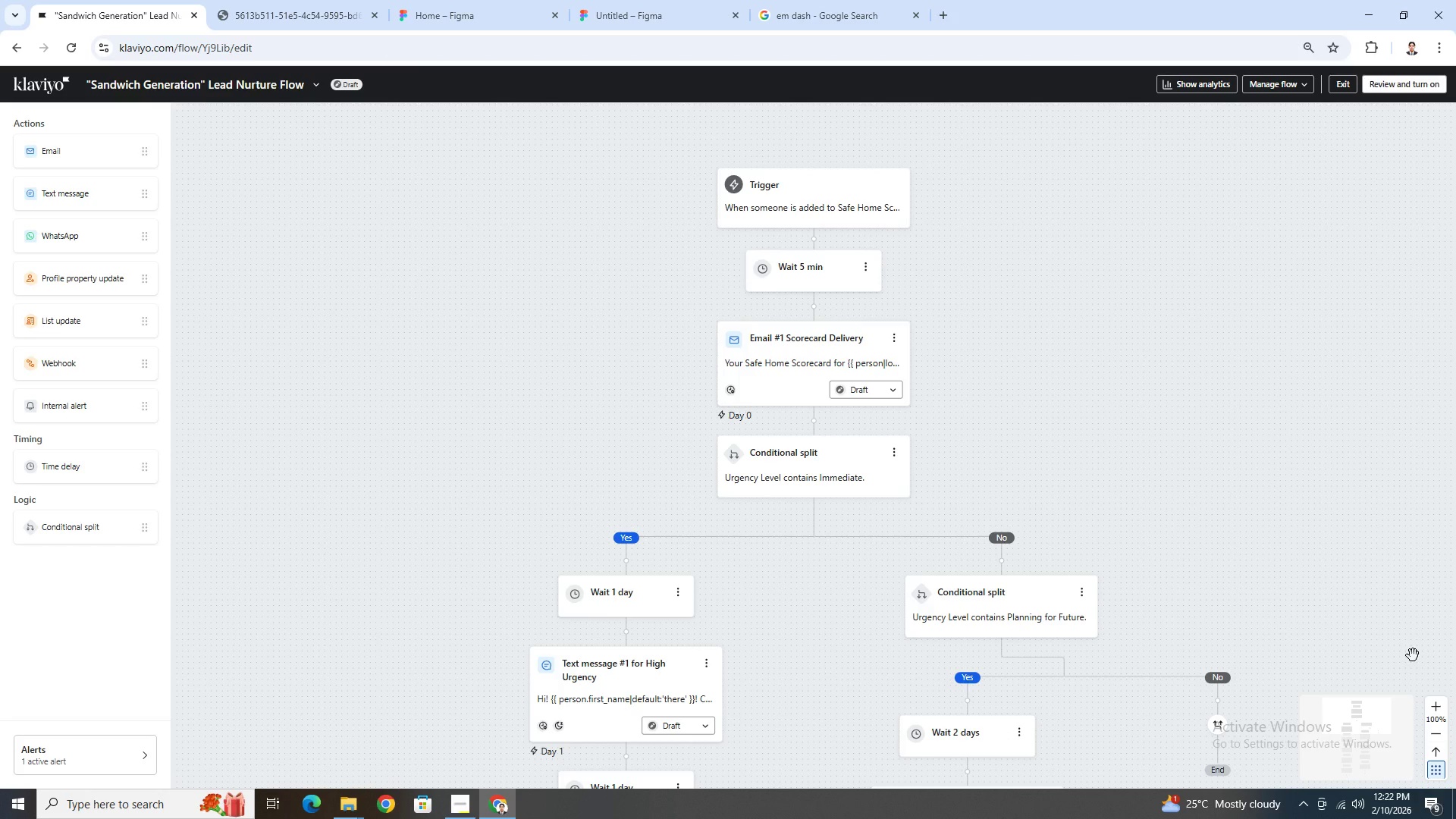 
wait(5.6)
 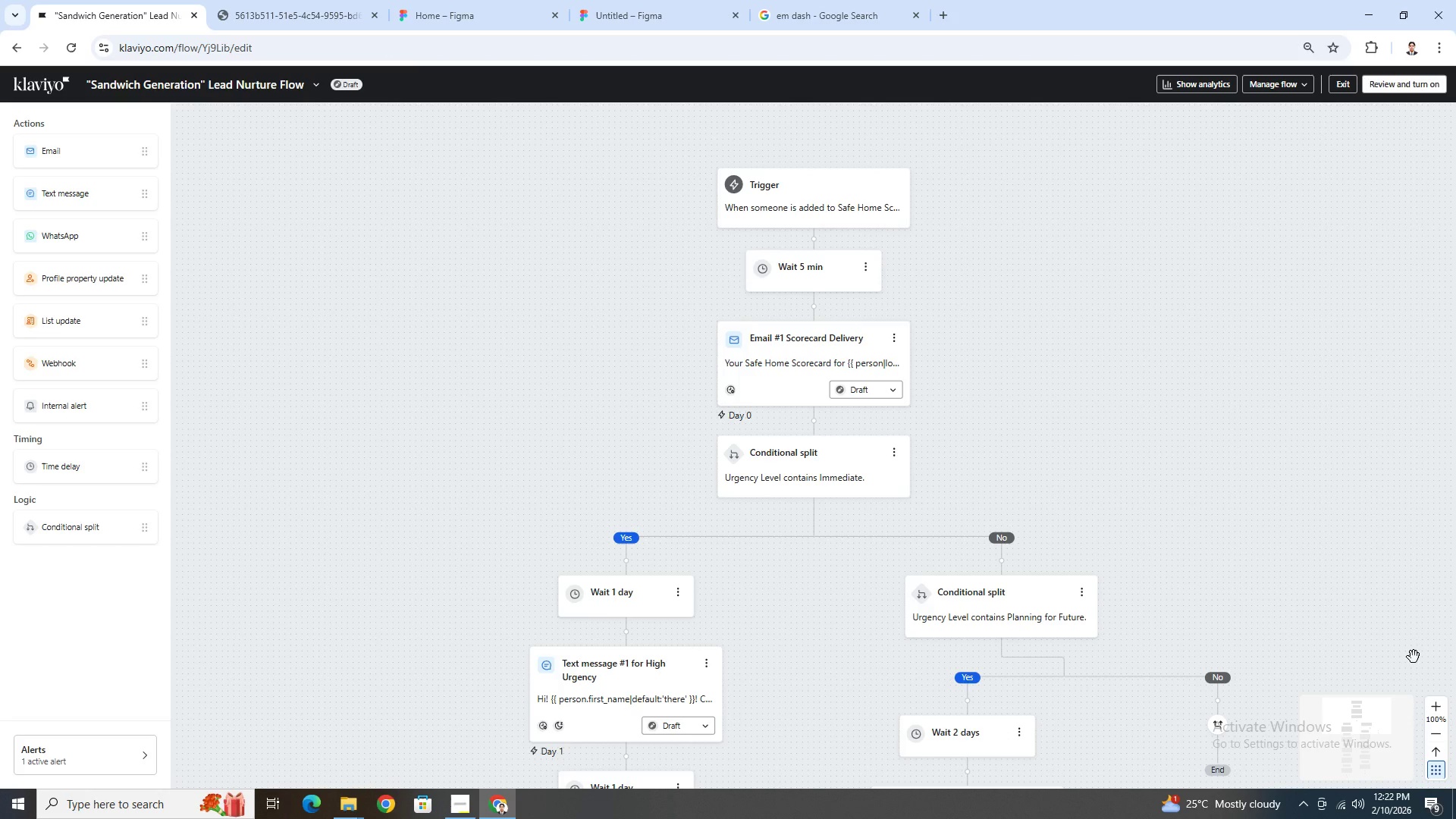 
left_click_drag(start_coordinate=[1410, 647], to_coordinate=[1315, 623])
 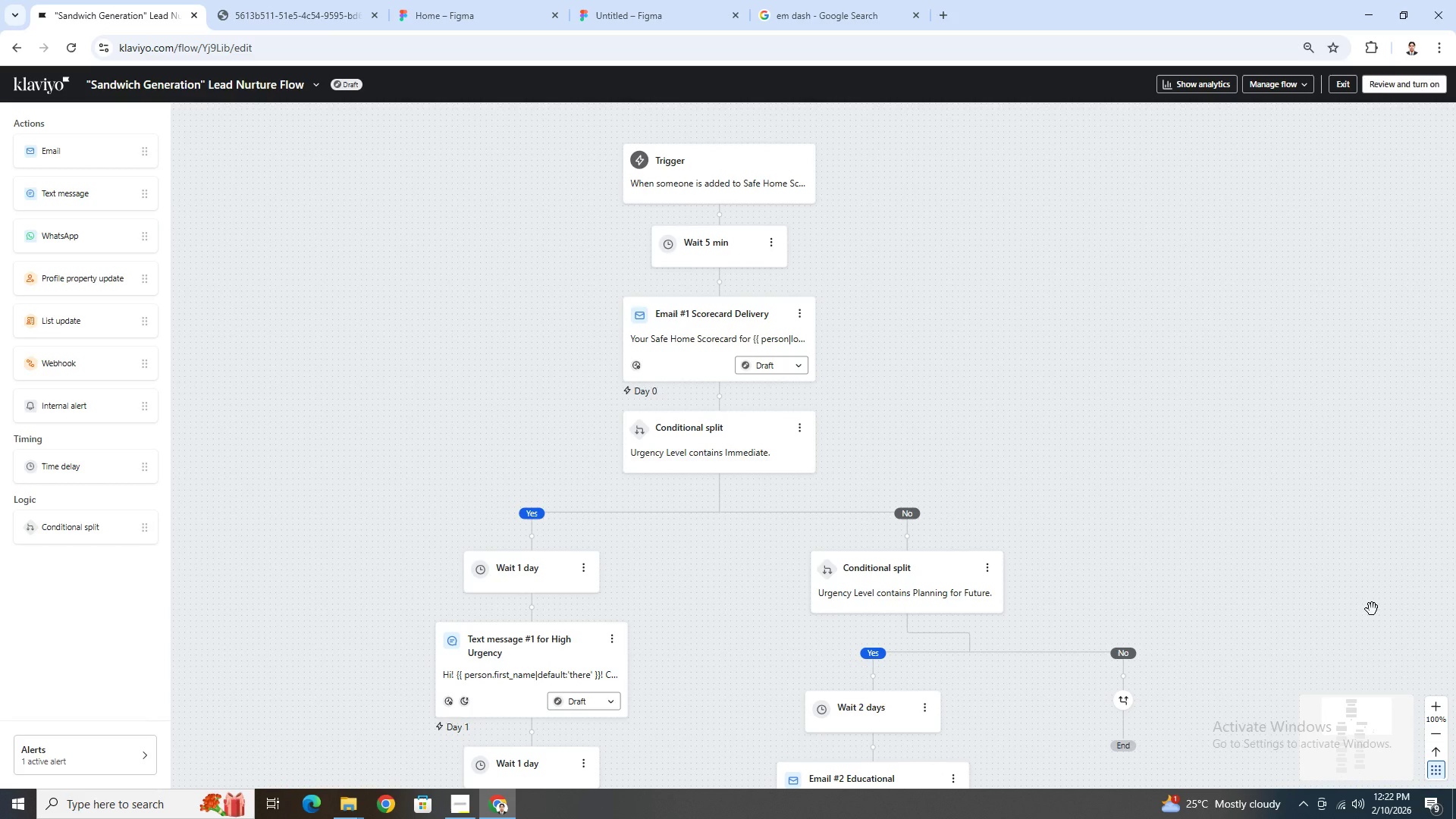 
key(PrintScreen)
 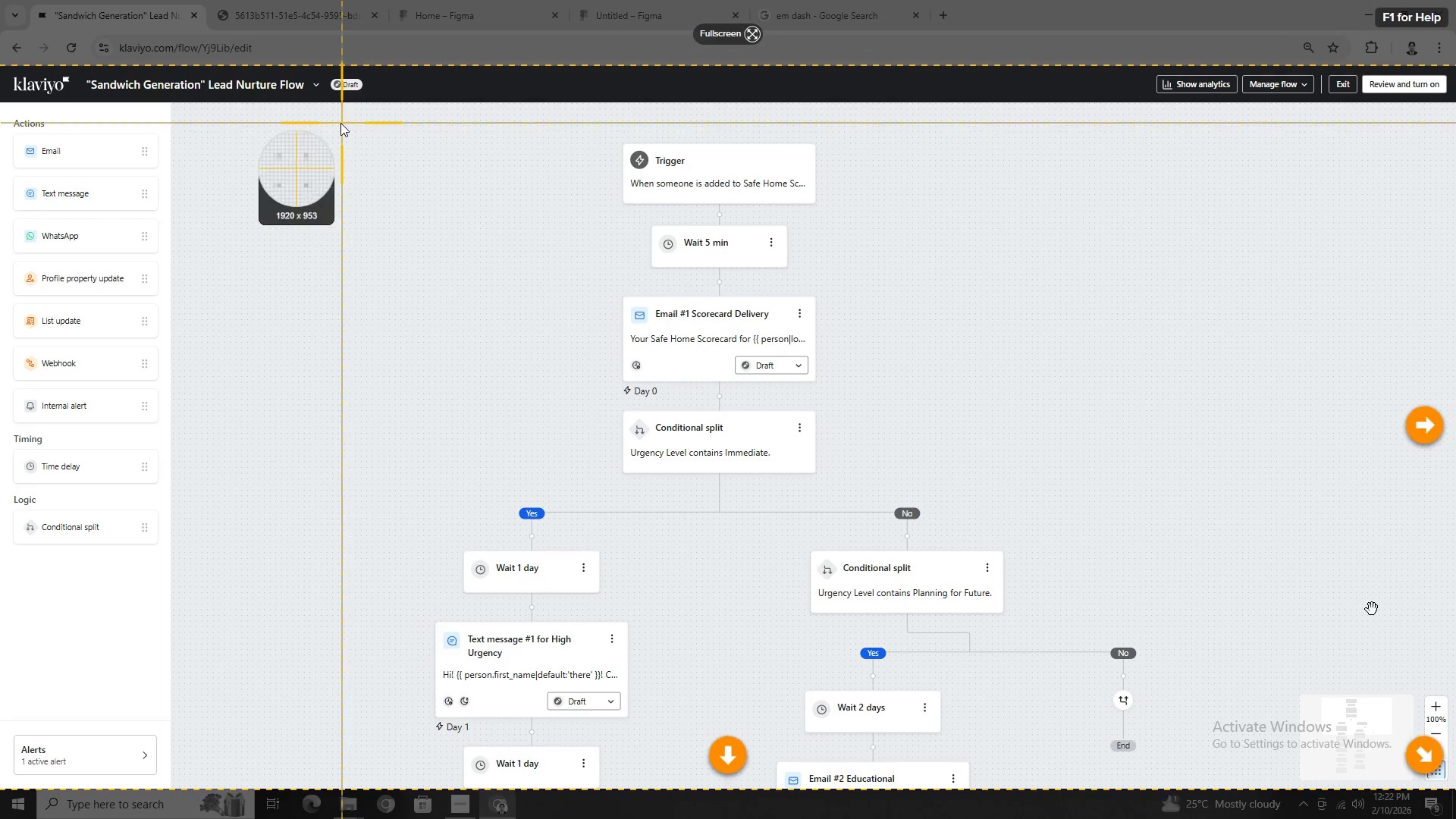 
left_click_drag(start_coordinate=[318, 125], to_coordinate=[1180, 757])
 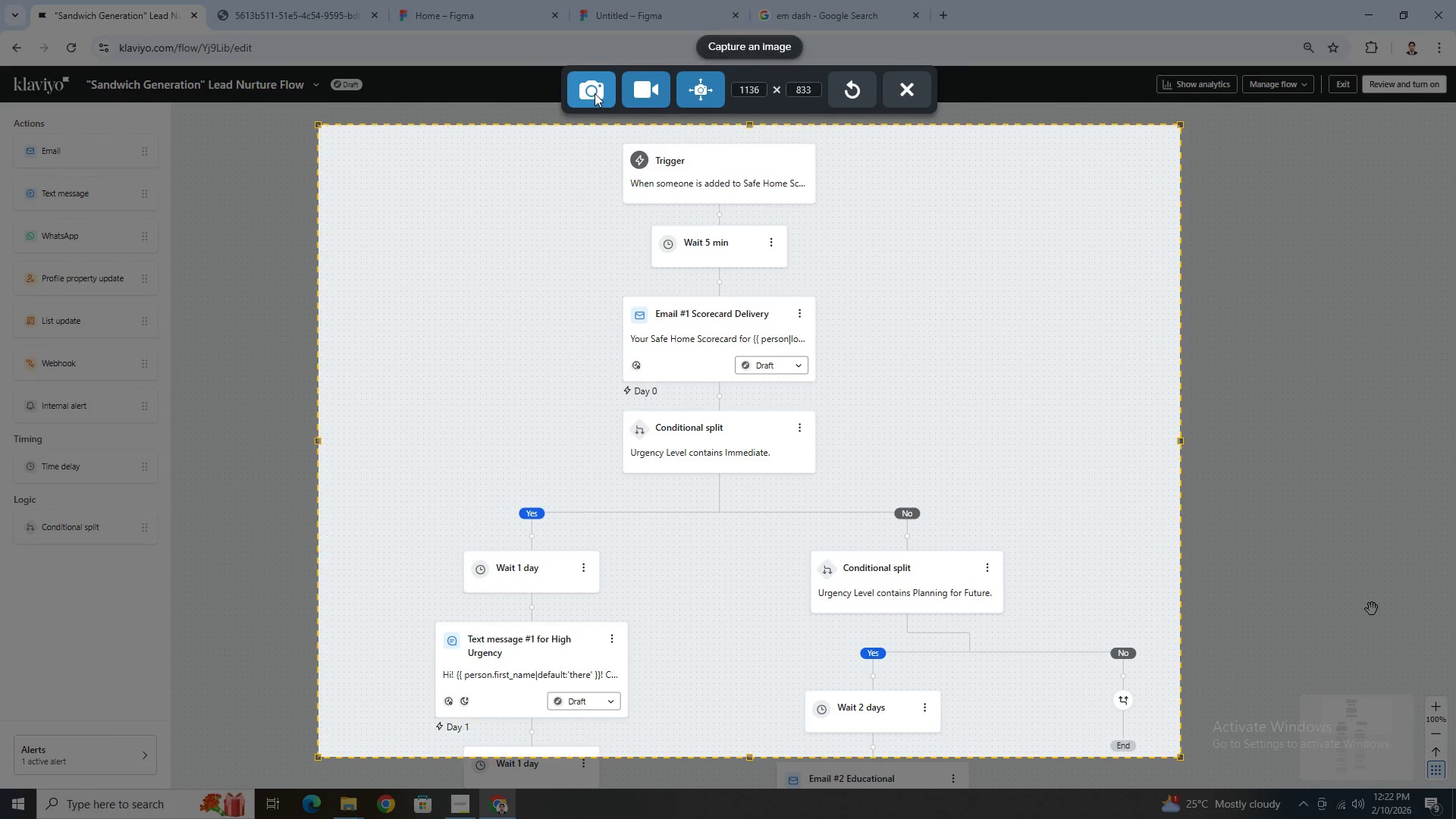 
left_click([705, 89])
 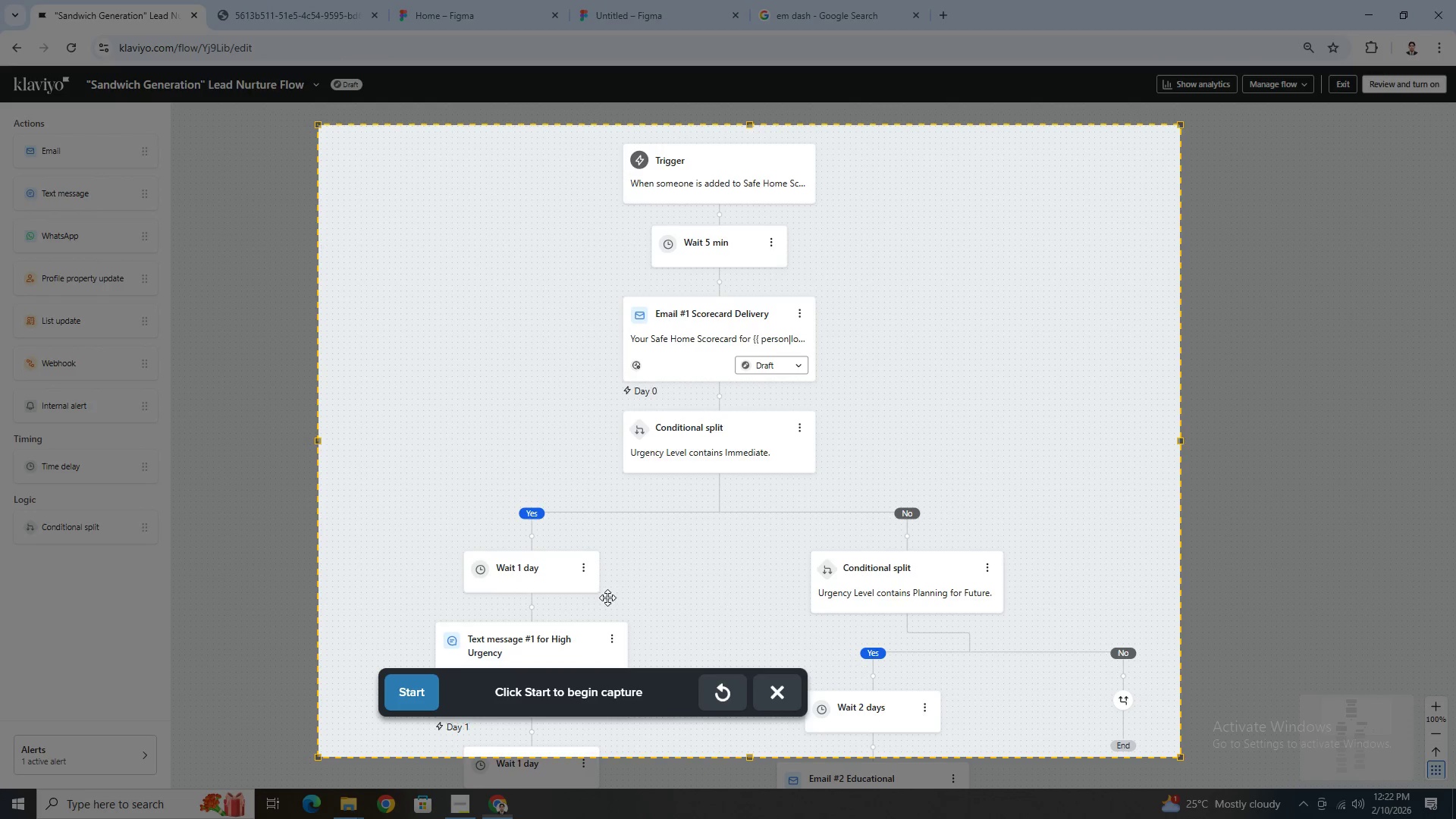 
left_click([429, 689])
 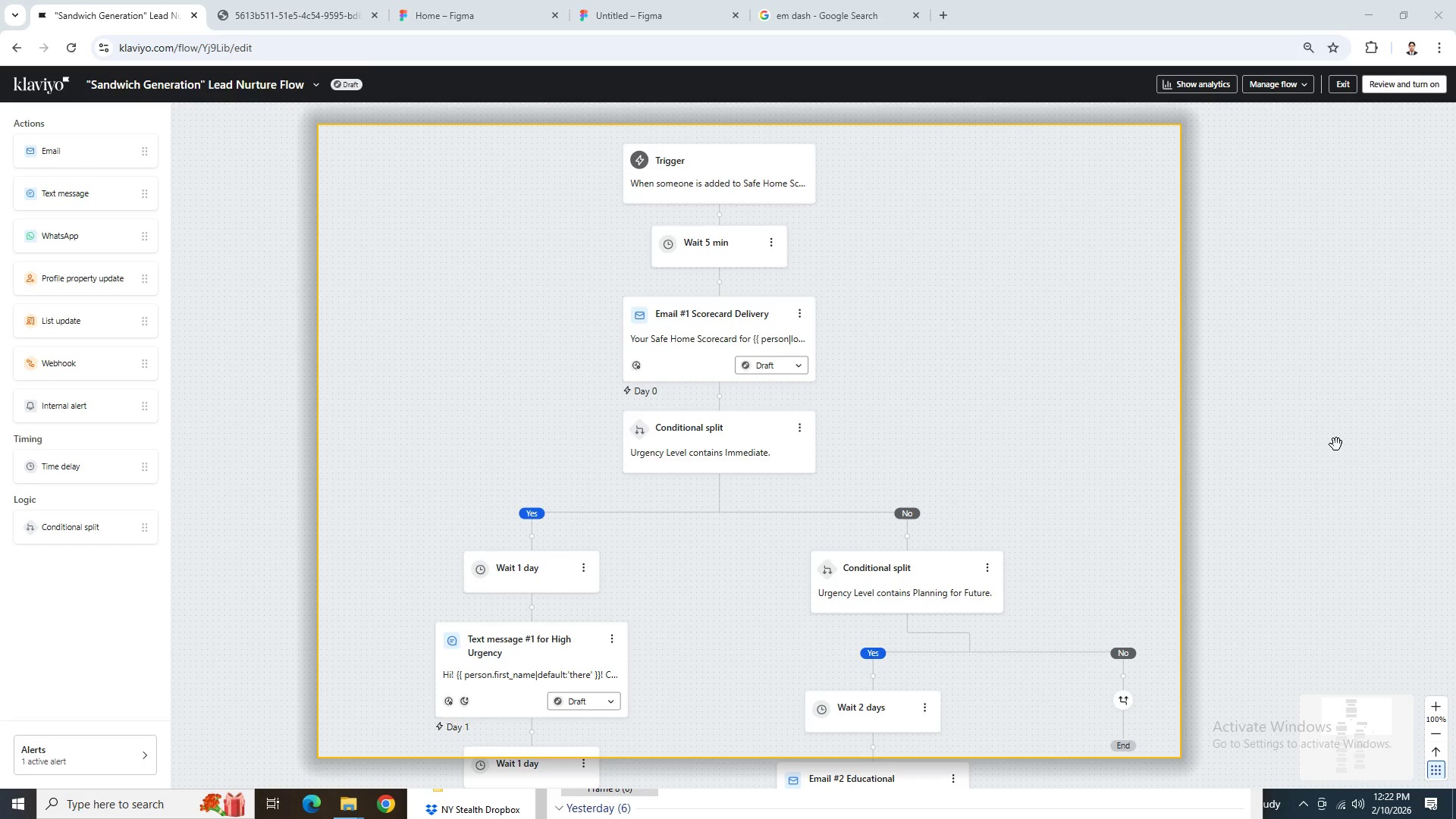 
scroll: coordinate [1336, 444], scroll_direction: down, amount: 5.0
 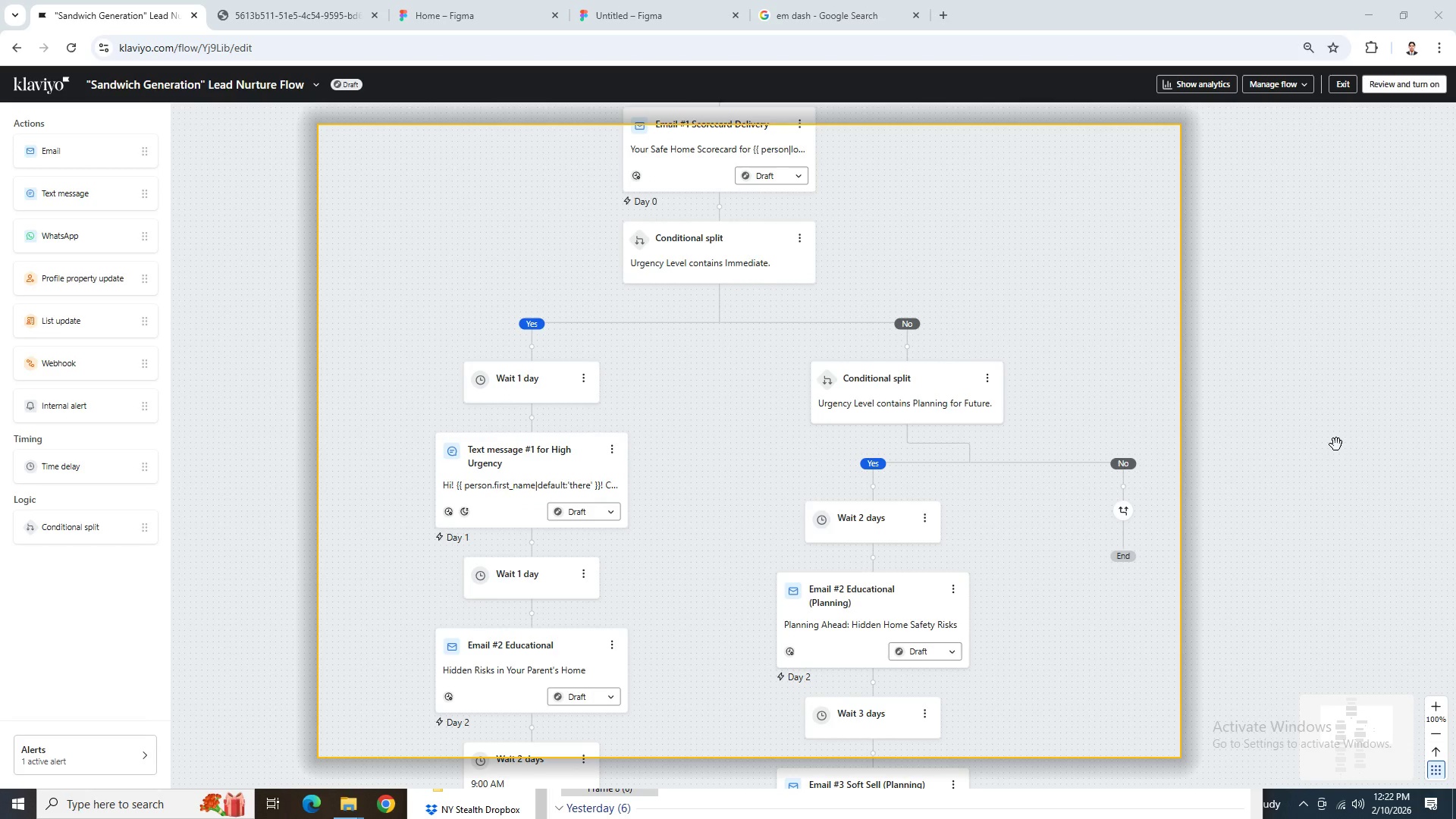 
scroll: coordinate [1336, 444], scroll_direction: down, amount: 5.0
 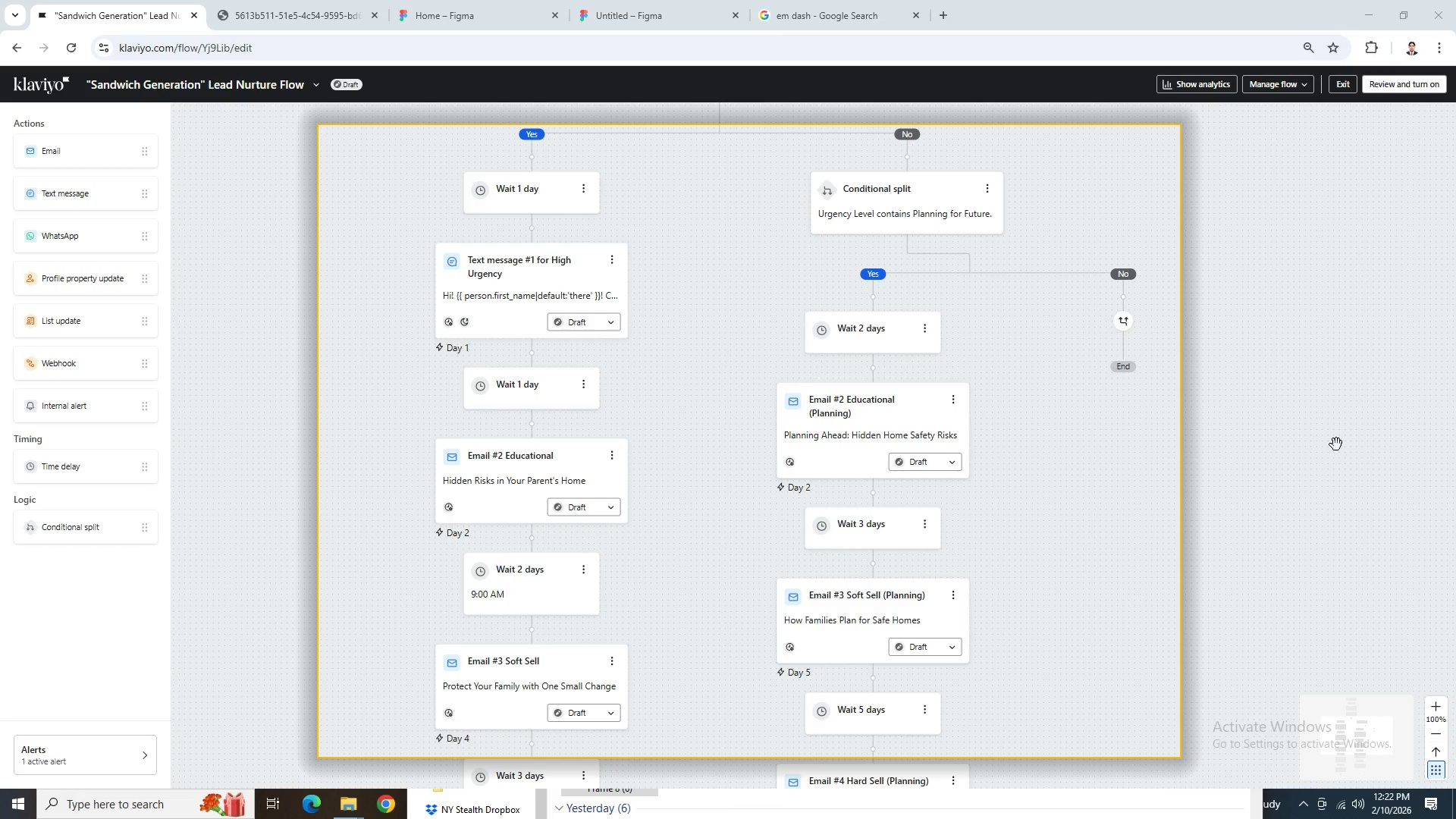 
scroll: coordinate [1336, 444], scroll_direction: down, amount: 6.0
 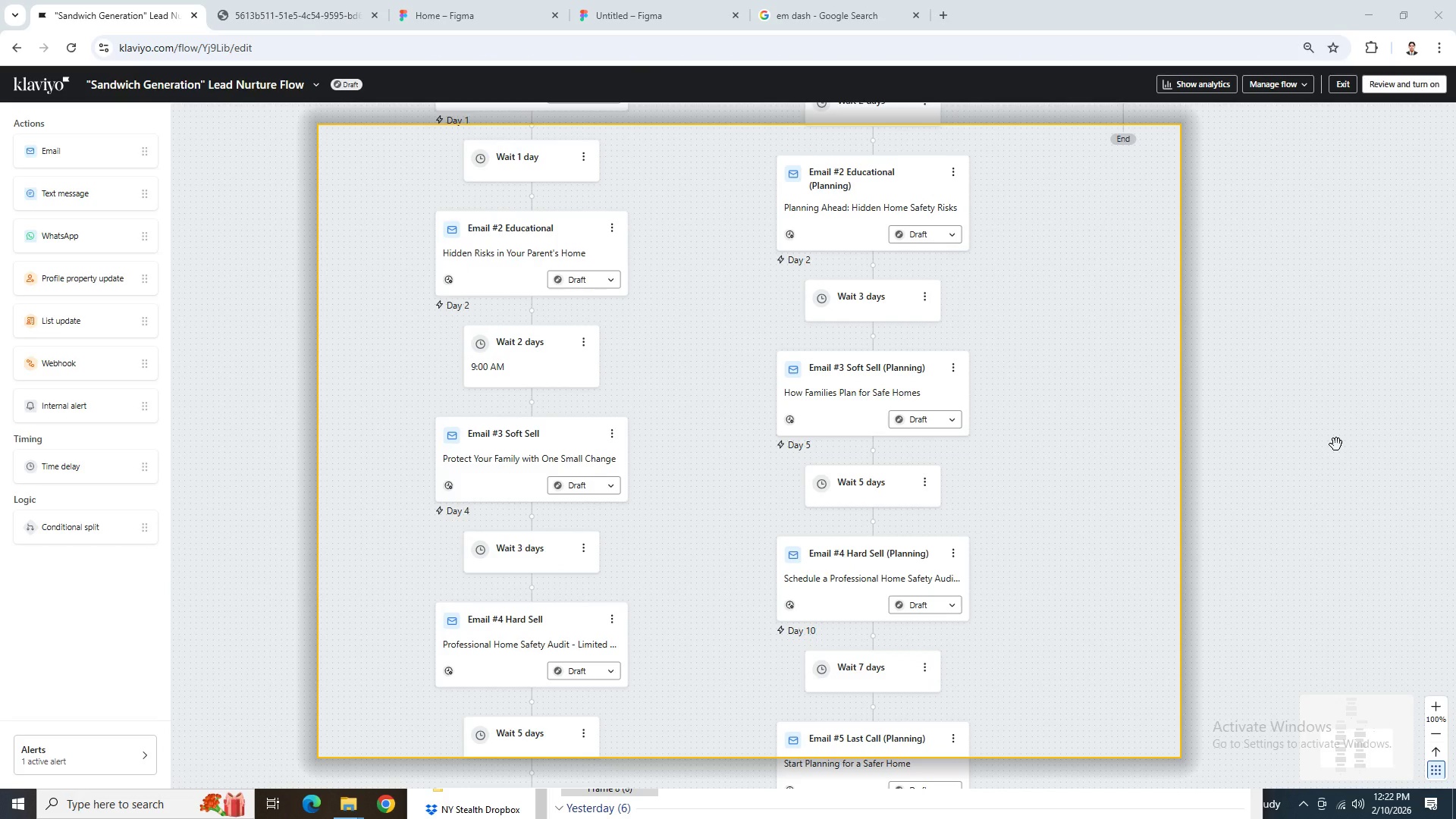 
scroll: coordinate [1336, 444], scroll_direction: down, amount: 5.0
 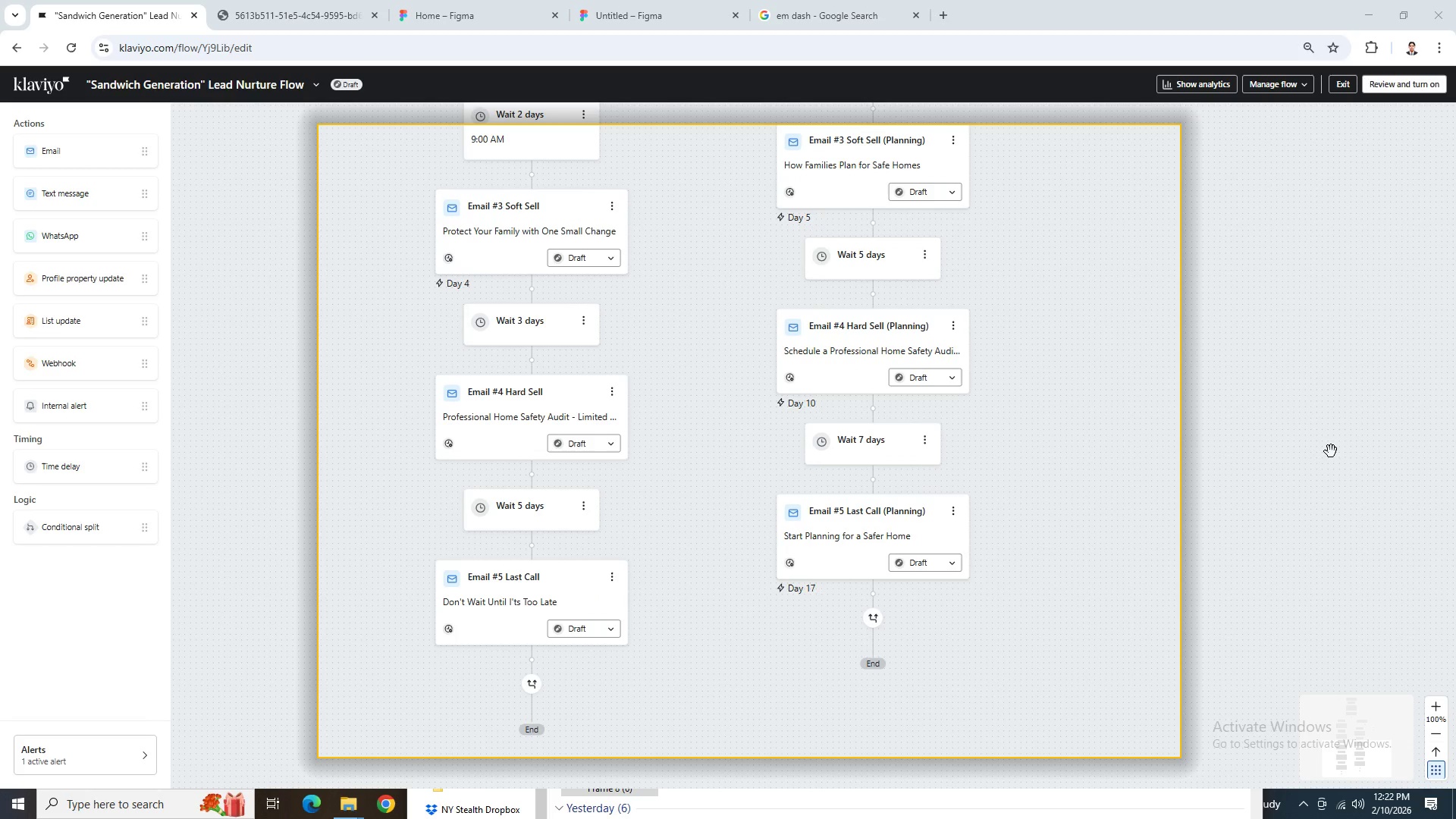 
wait(5.18)
 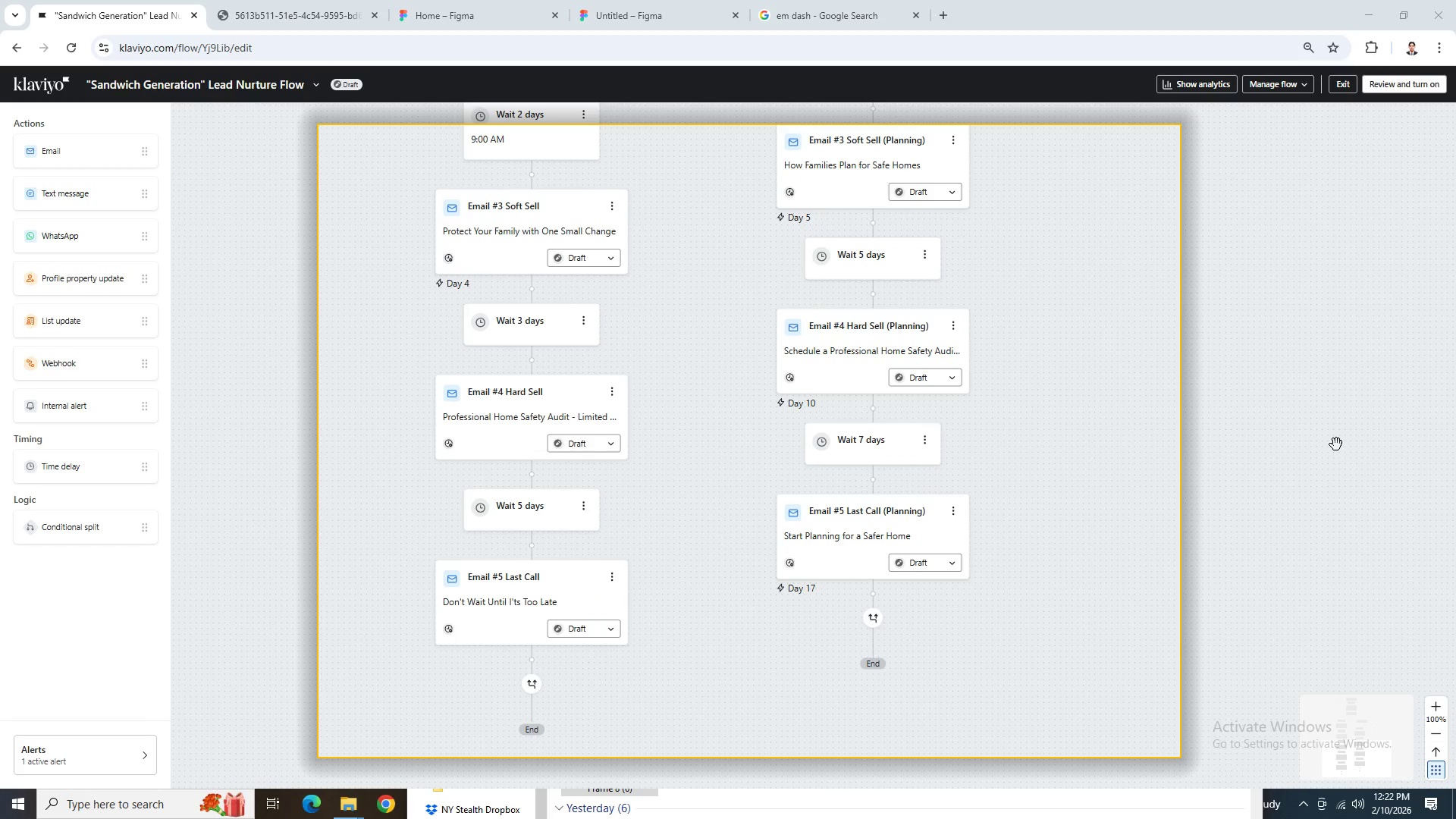 
mouse_move([387, 808])
 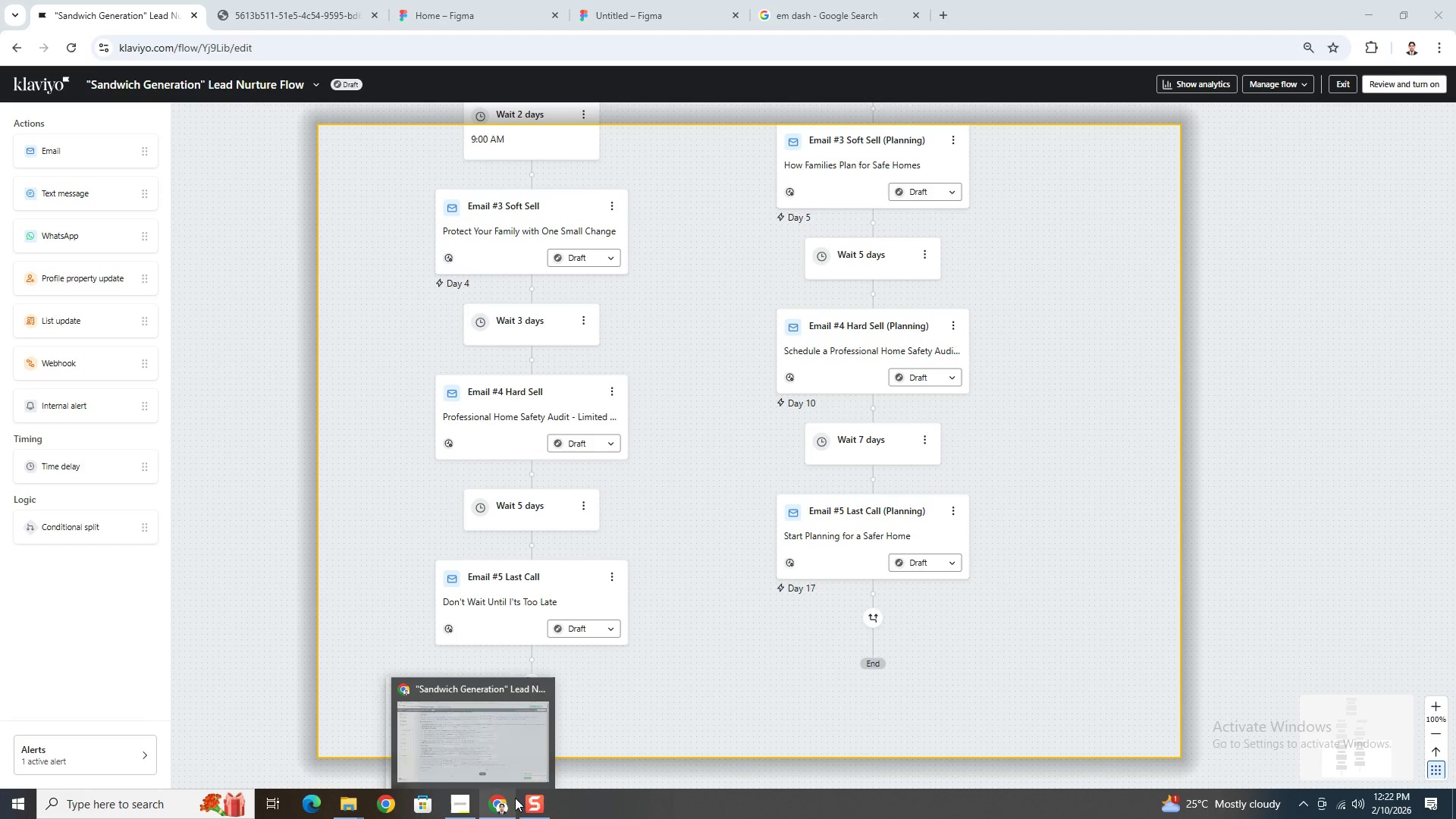 
left_click([525, 805])
 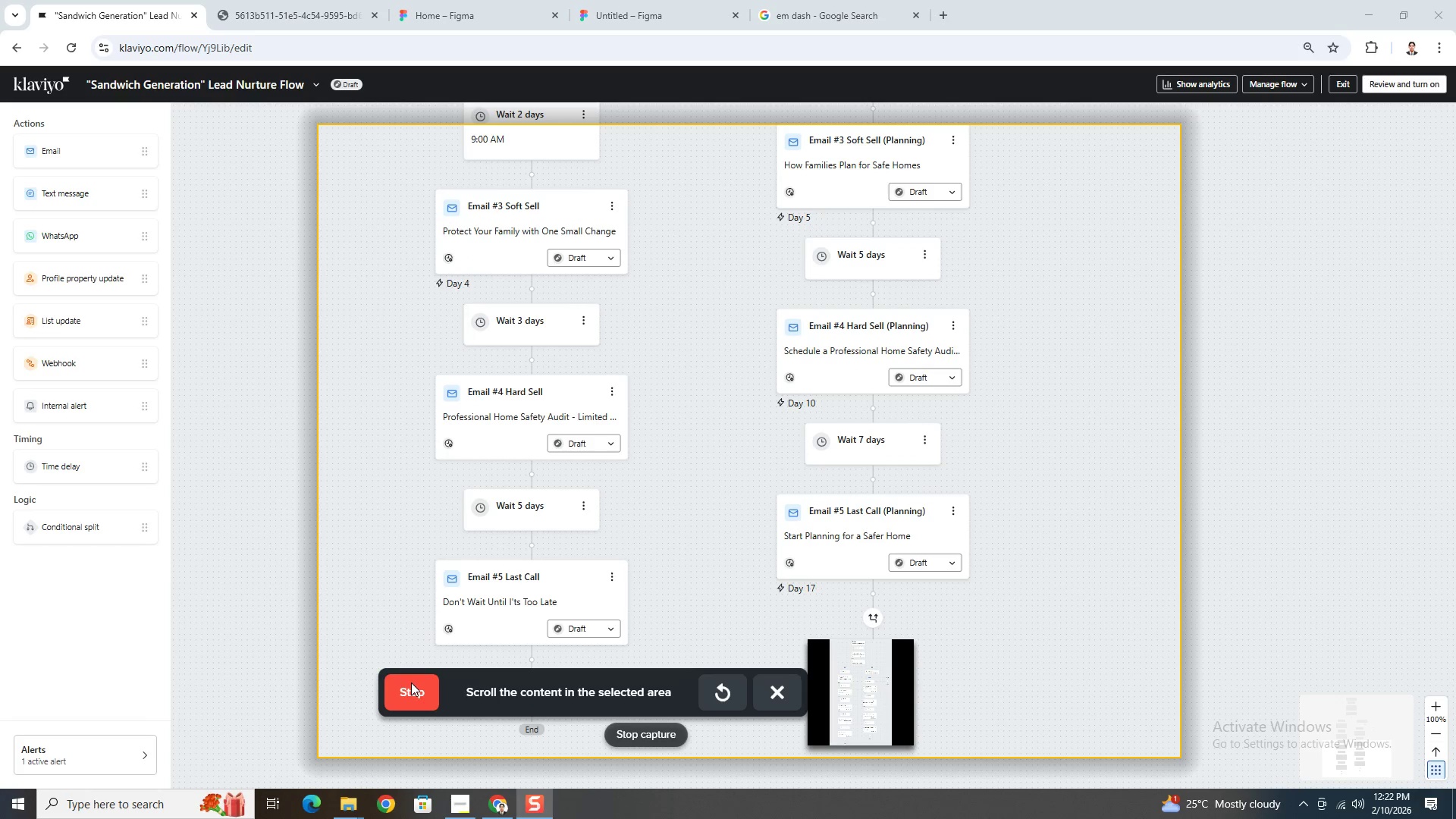 
left_click([416, 686])
 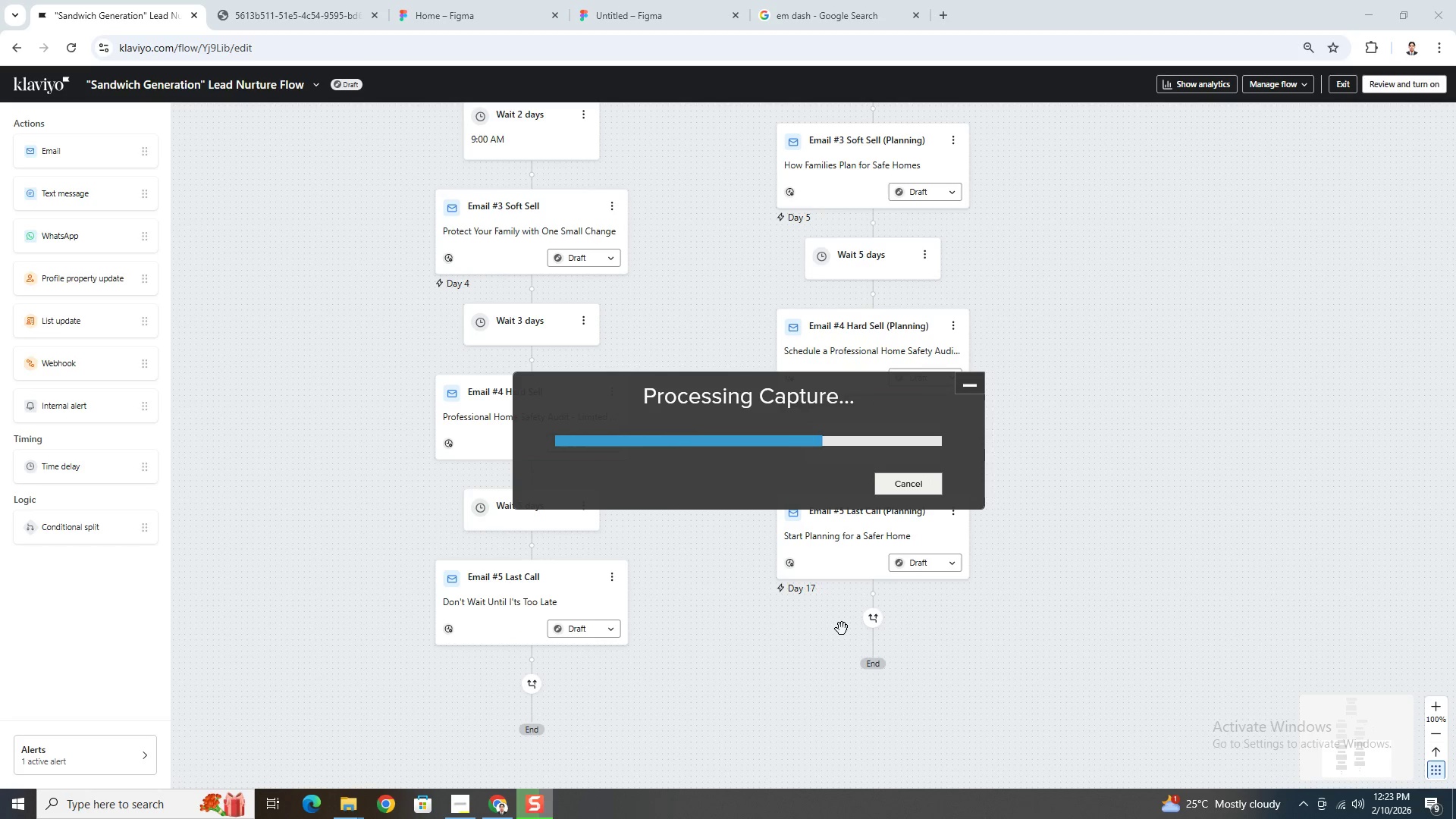 
wait(8.77)
 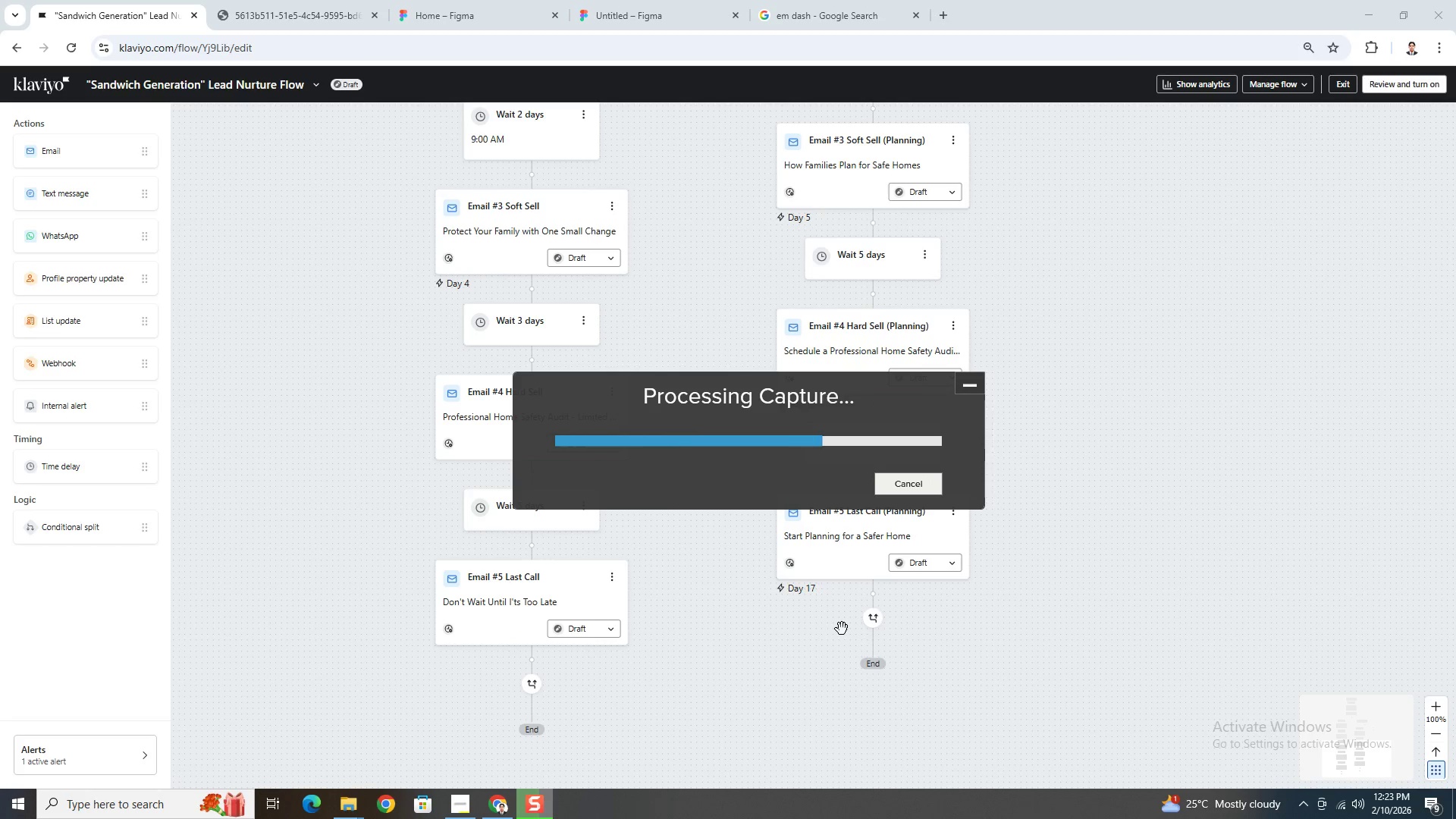 
hold_key(key=ControlLeft, duration=1.34)
scroll: coordinate [750, 508], scroll_direction: up, amount: 15.0
 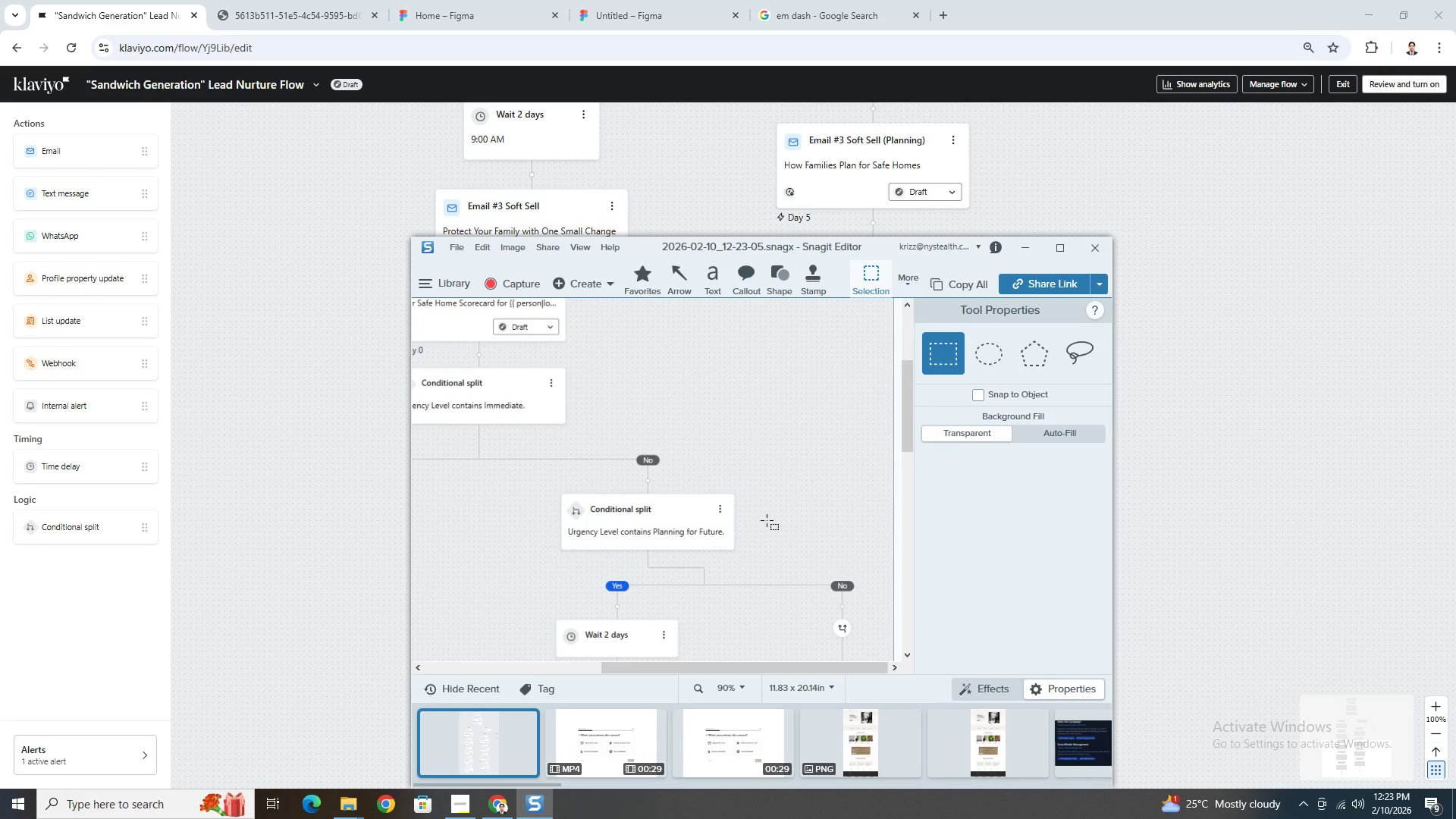 
scroll: coordinate [767, 520], scroll_direction: down, amount: 3.0
 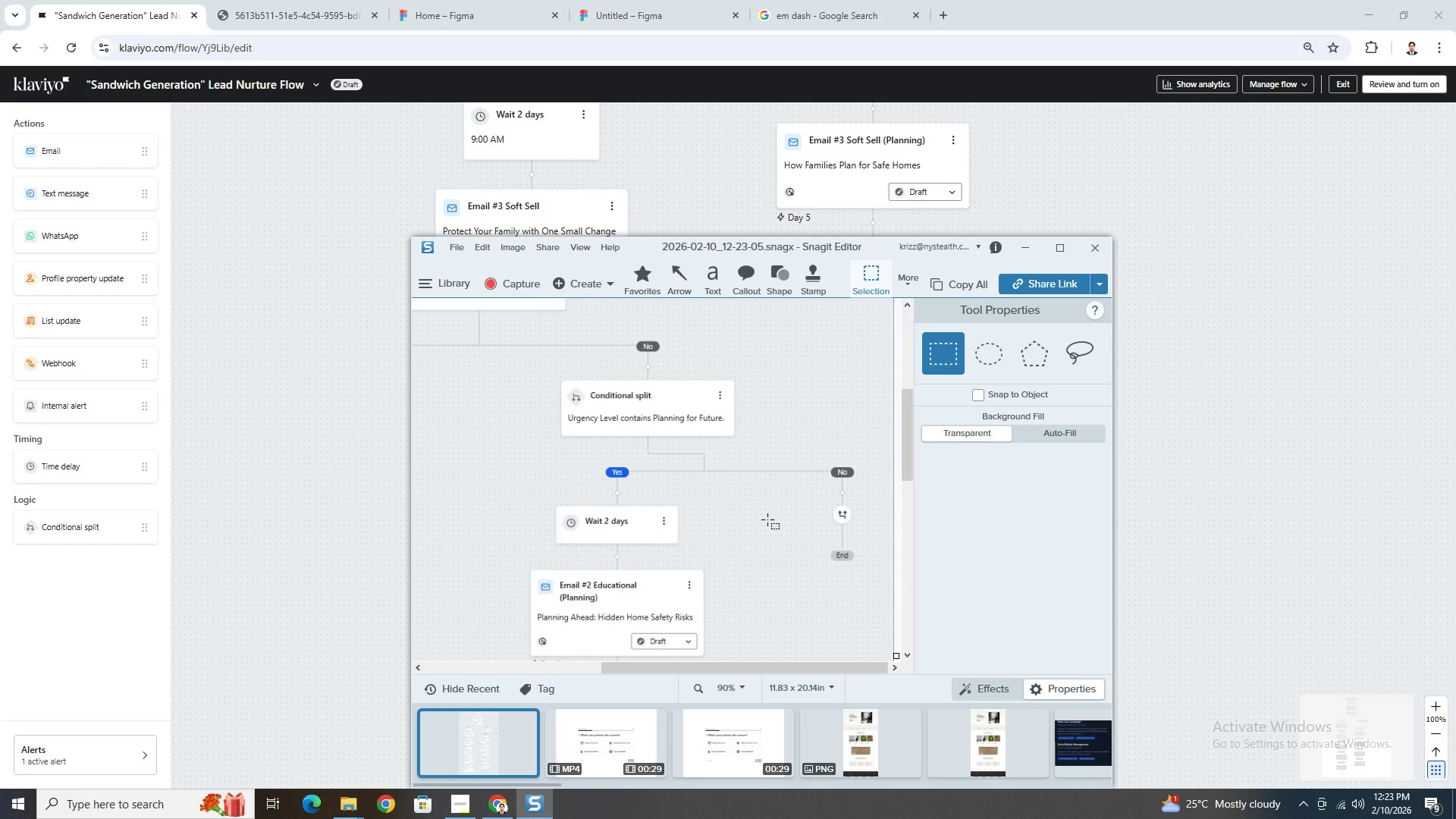 
hold_key(key=ControlLeft, duration=1.5)
scroll: coordinate [692, 543], scroll_direction: down, amount: 11.0
 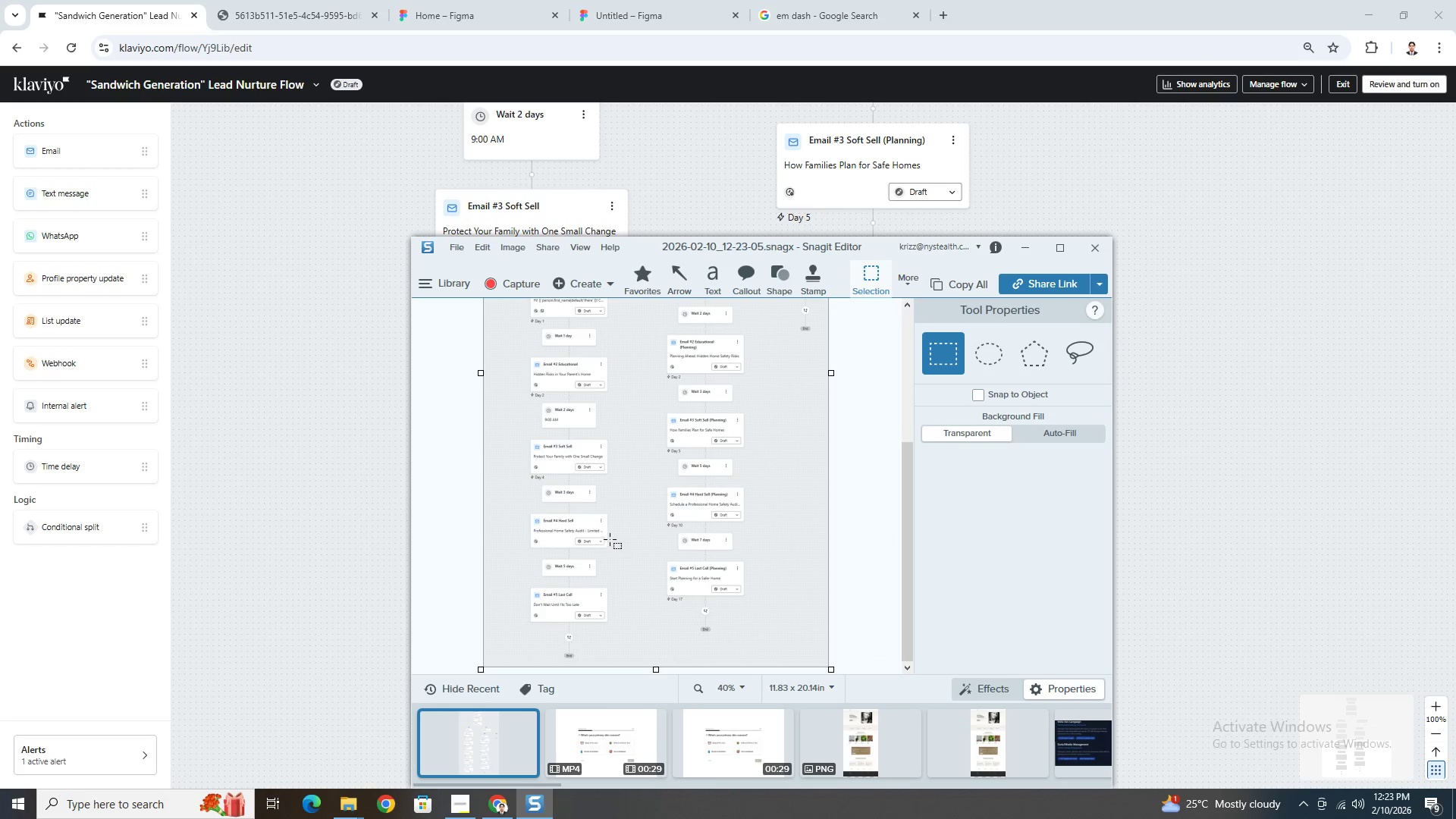 
hold_key(key=ControlLeft, duration=0.38)
scroll: coordinate [610, 527], scroll_direction: up, amount: 20.0
 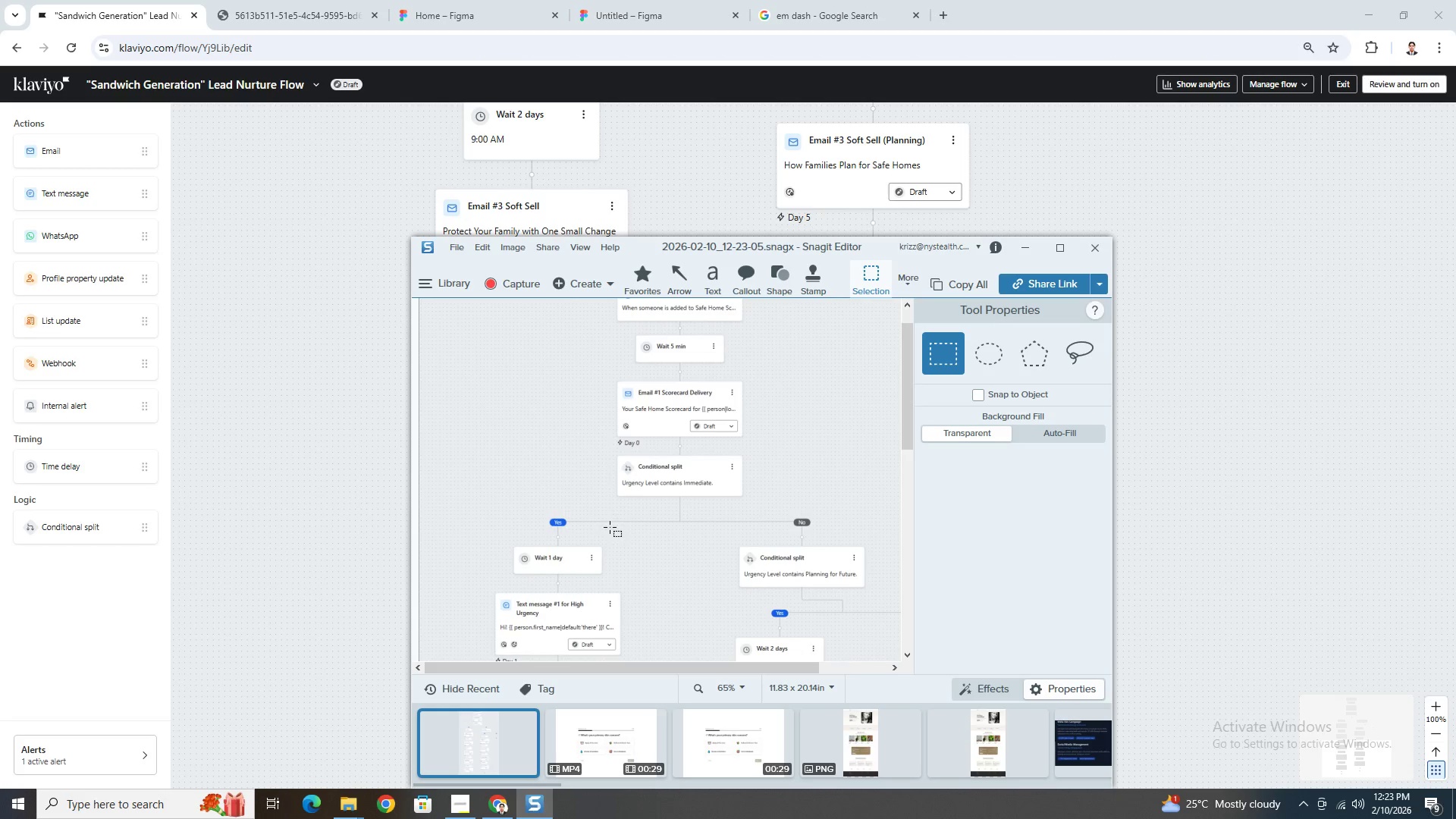 
hold_key(key=ControlLeft, duration=1.5)
 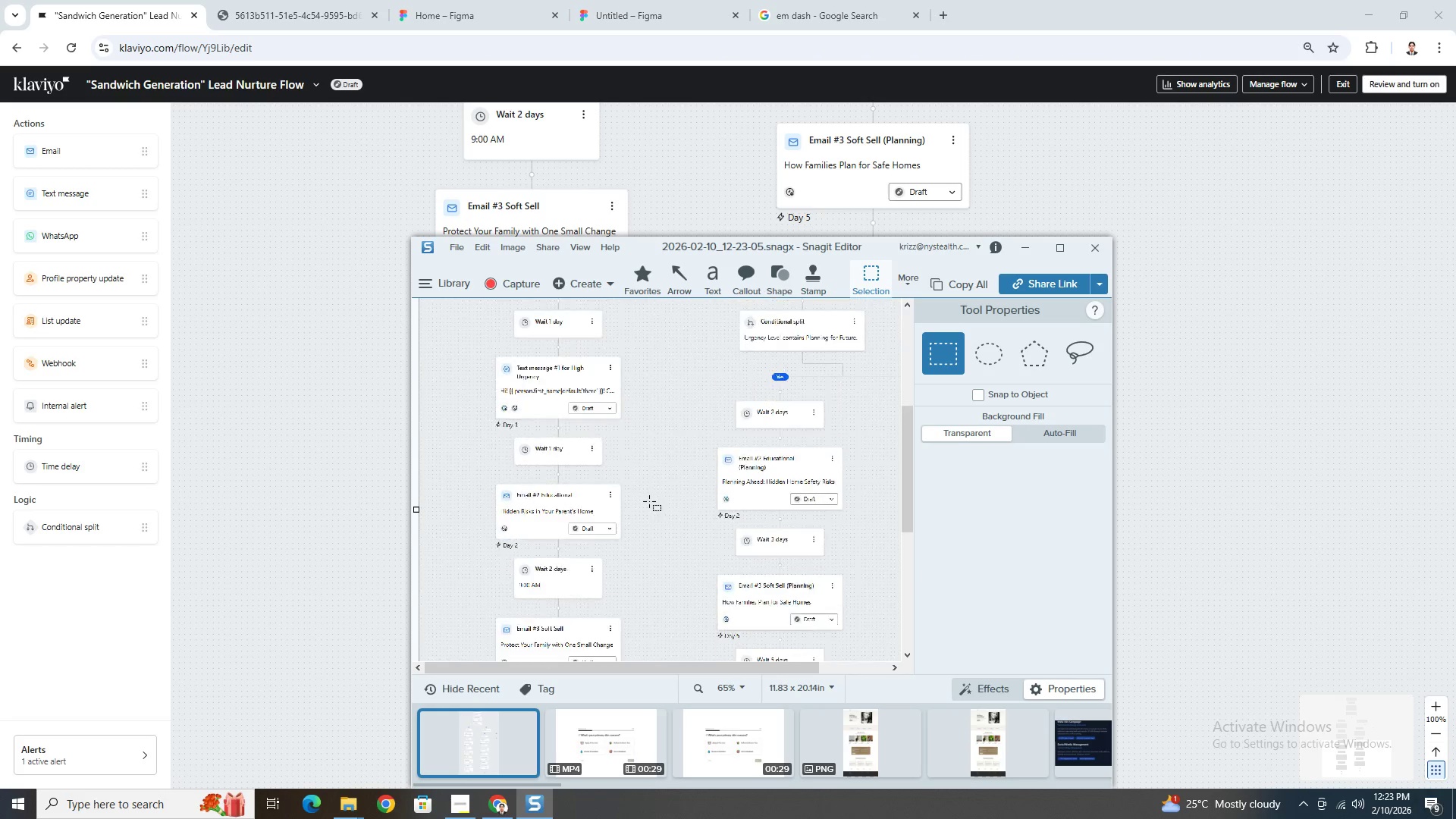 
key(Control+ControlLeft)
 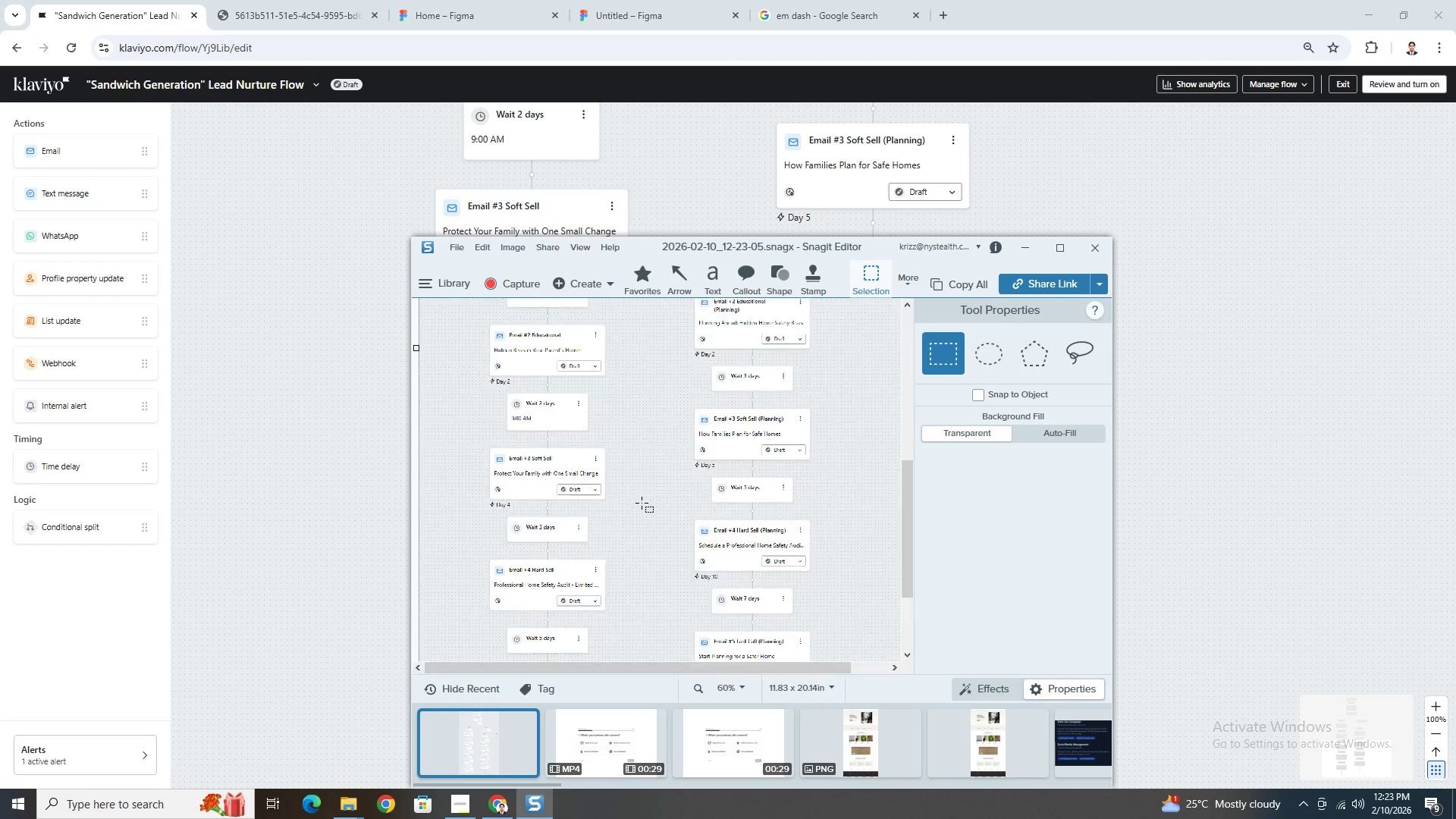 
key(Control+ControlLeft)
 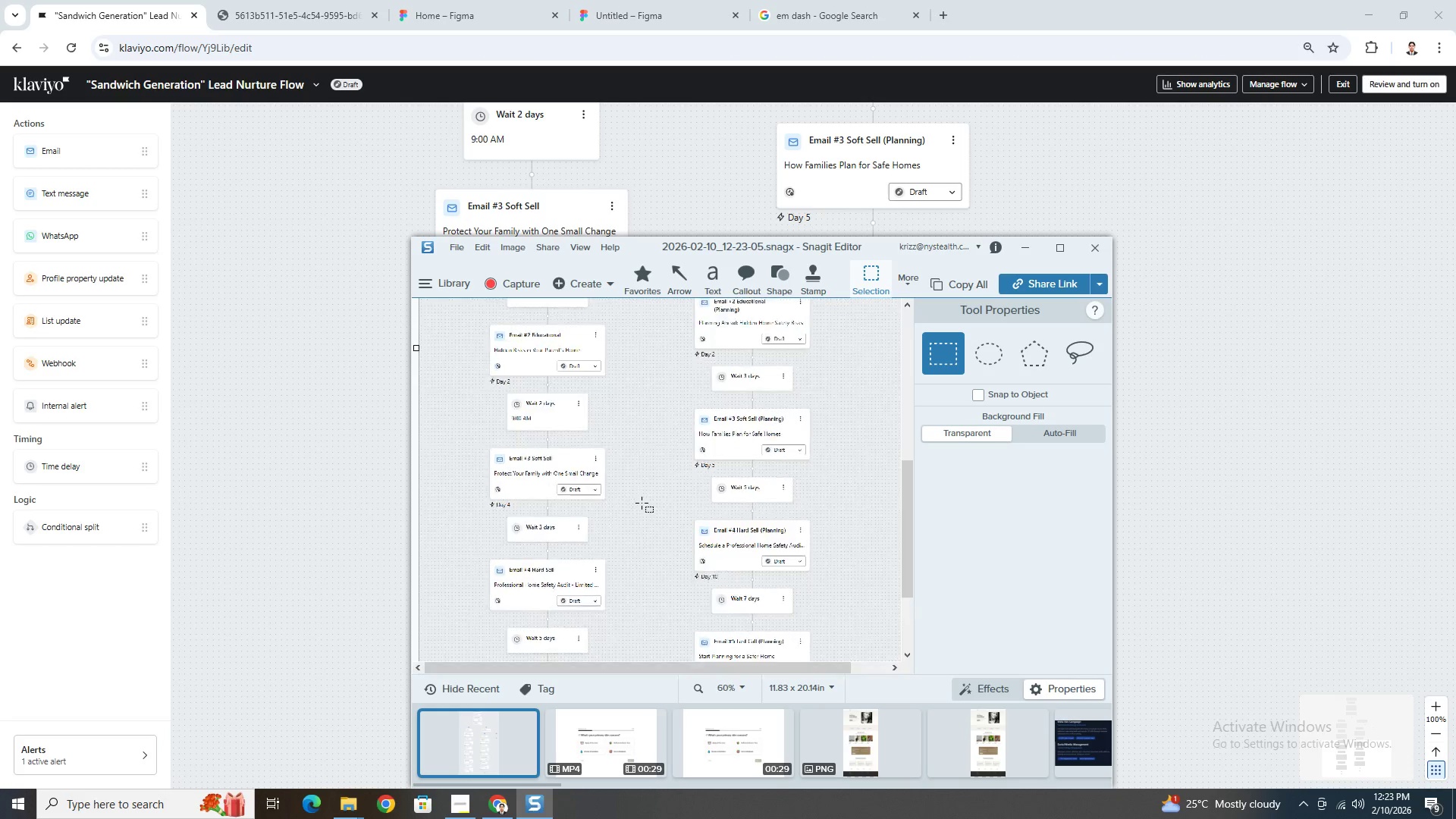 
key(Control+ControlLeft)
 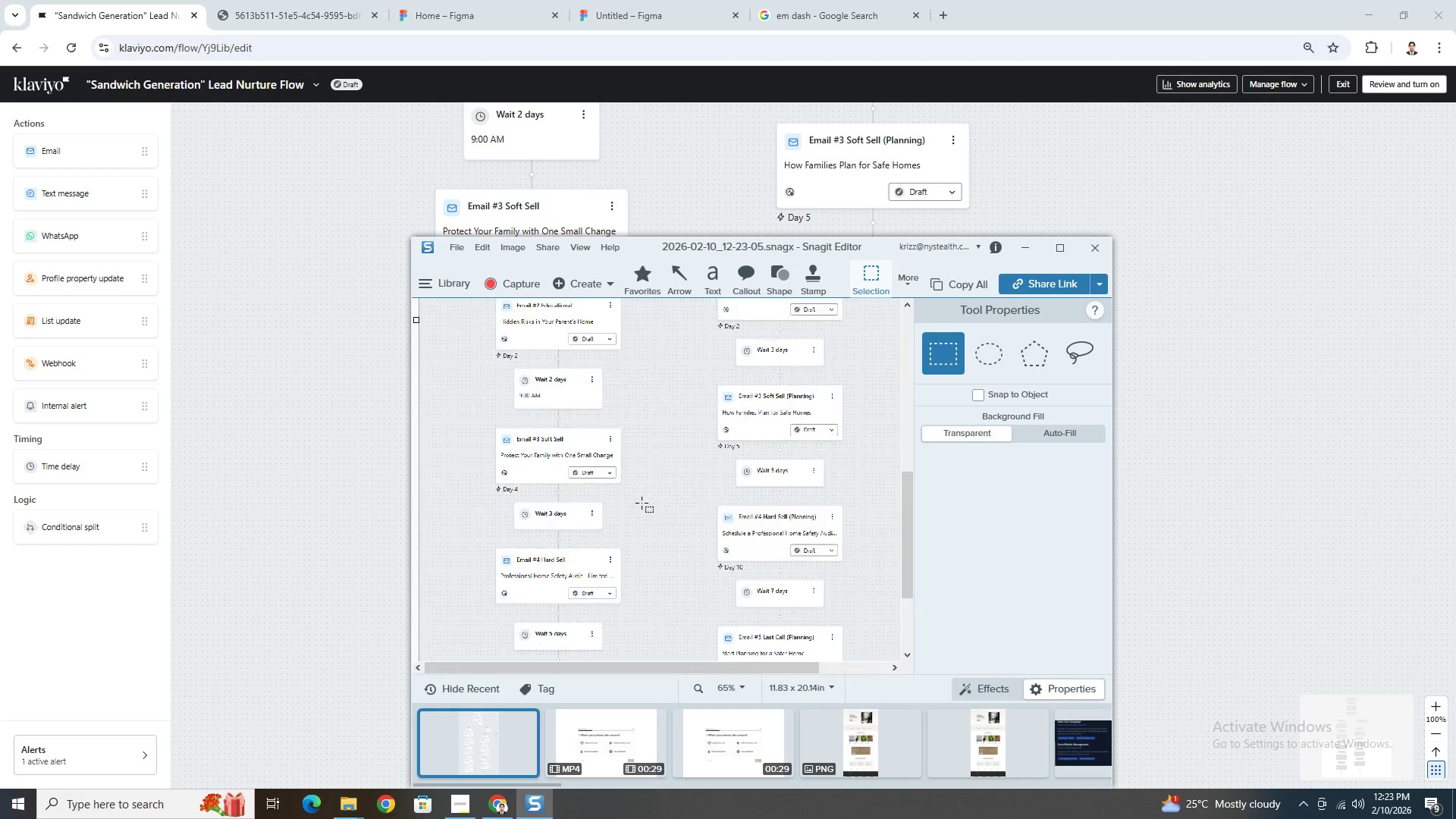 
key(Control+ControlLeft)
 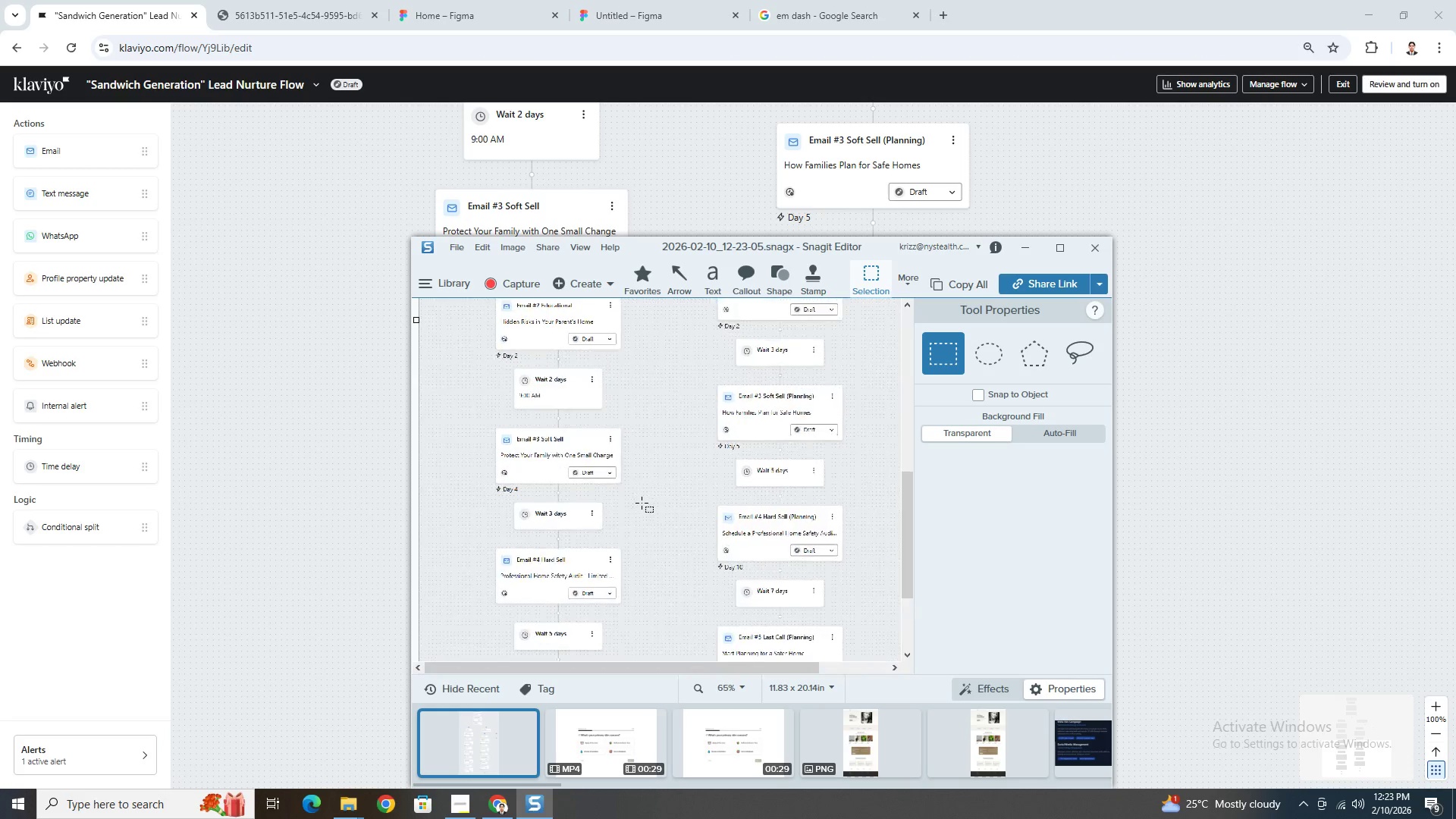 
key(Control+ControlLeft)
 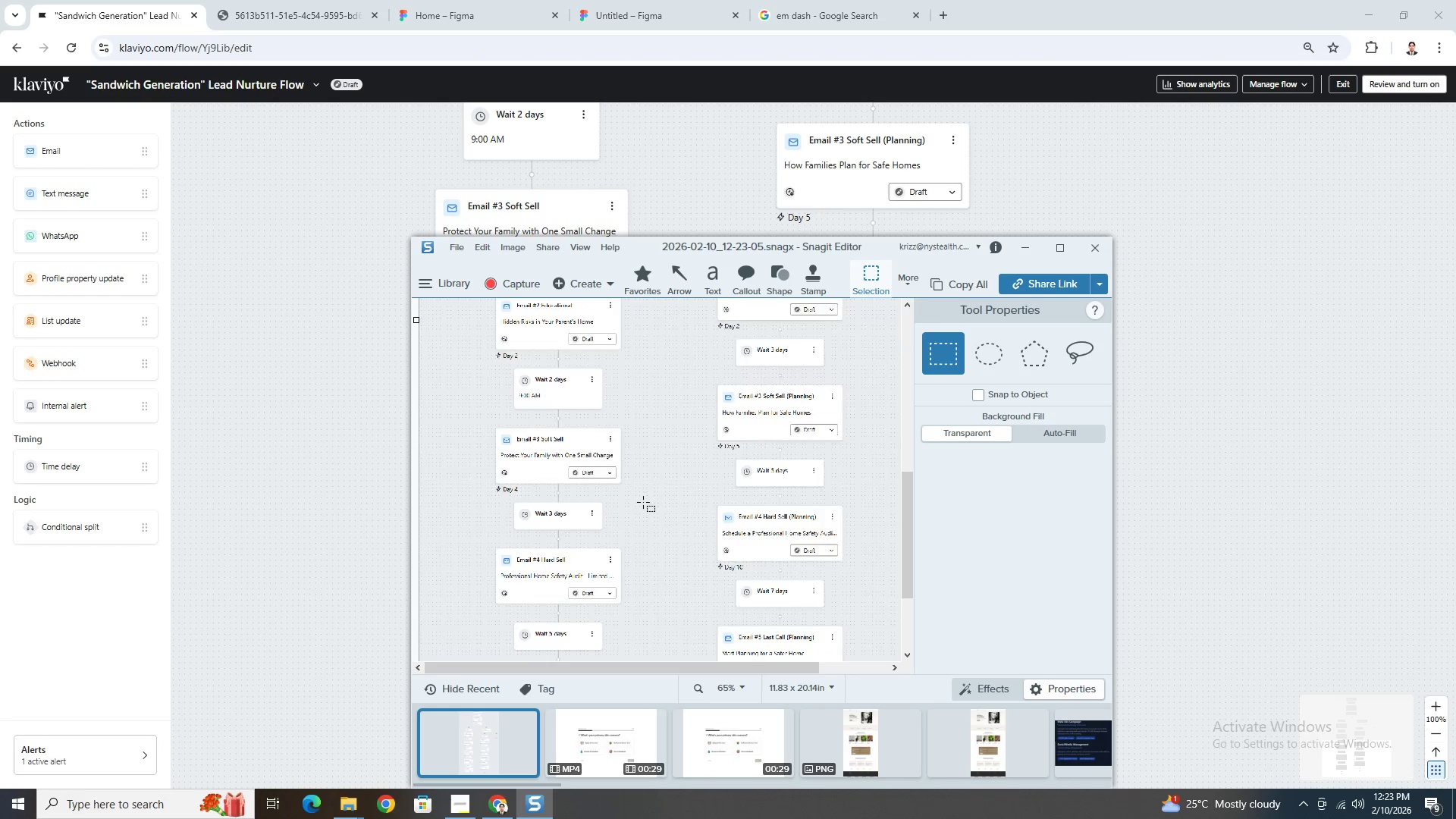 
key(Control+ControlLeft)
 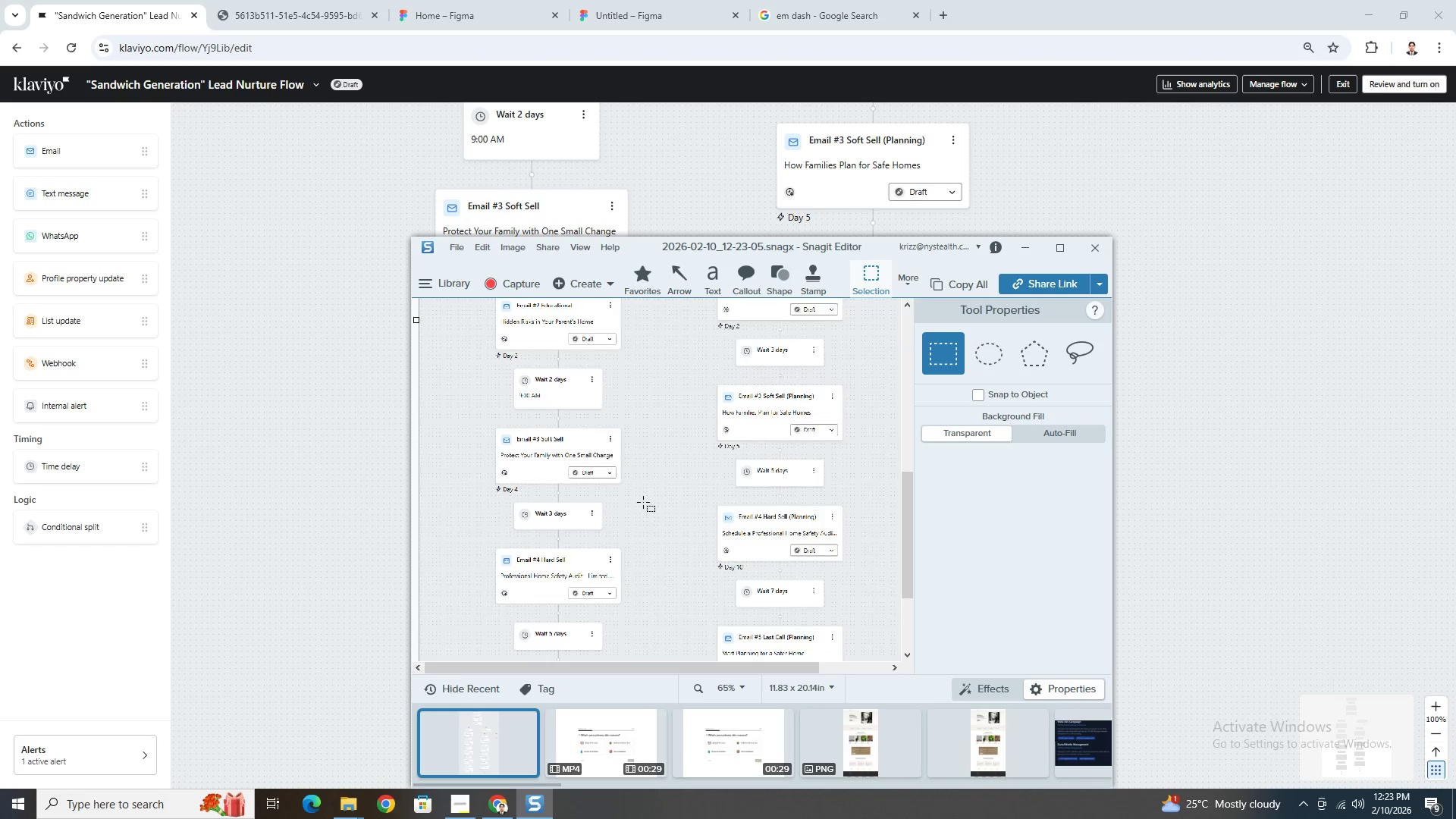 
key(Control+ControlLeft)
 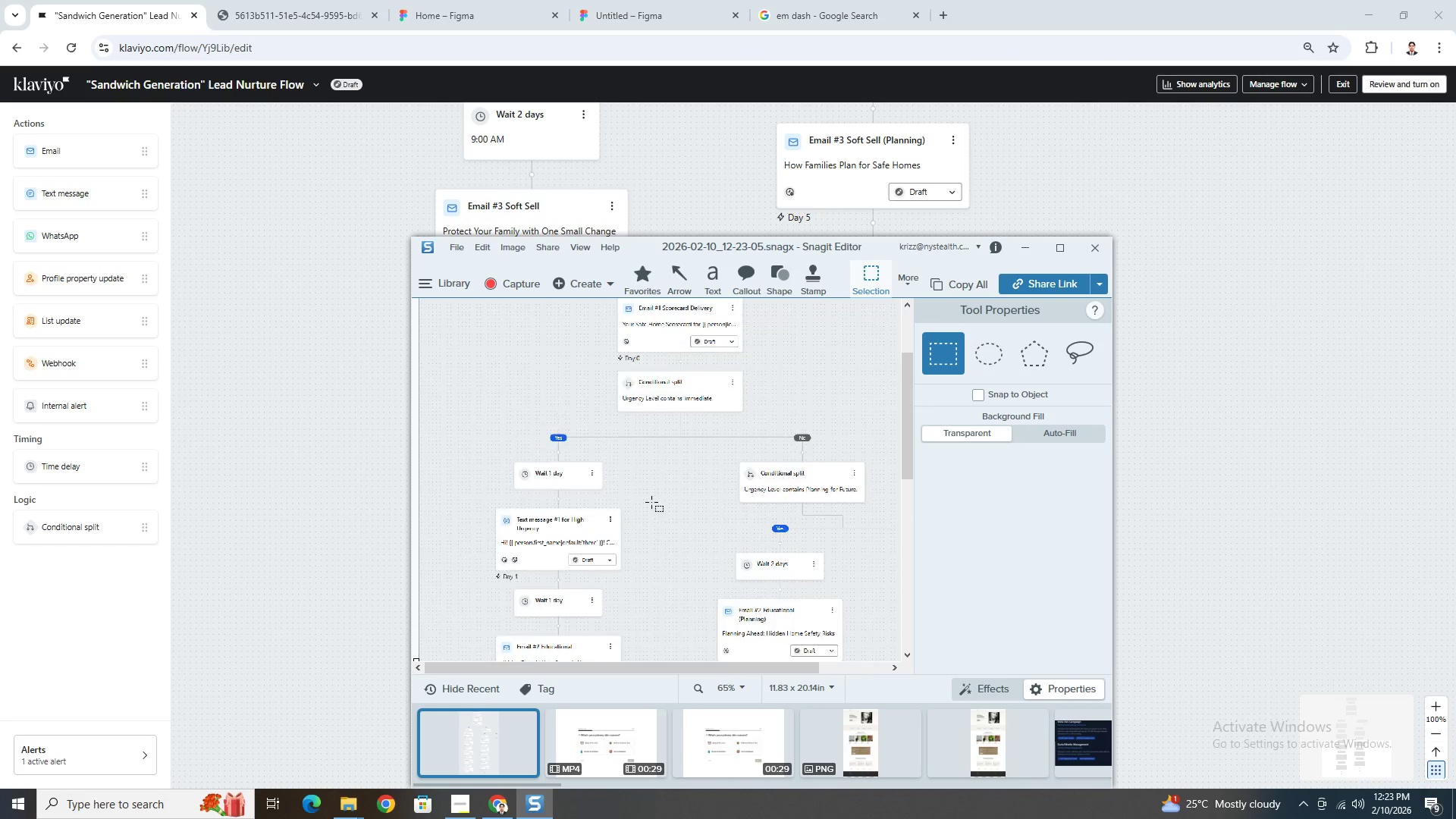 
hold_key(key=ControlLeft, duration=1.5)
scroll: coordinate [748, 524], scroll_direction: up, amount: 13.0
 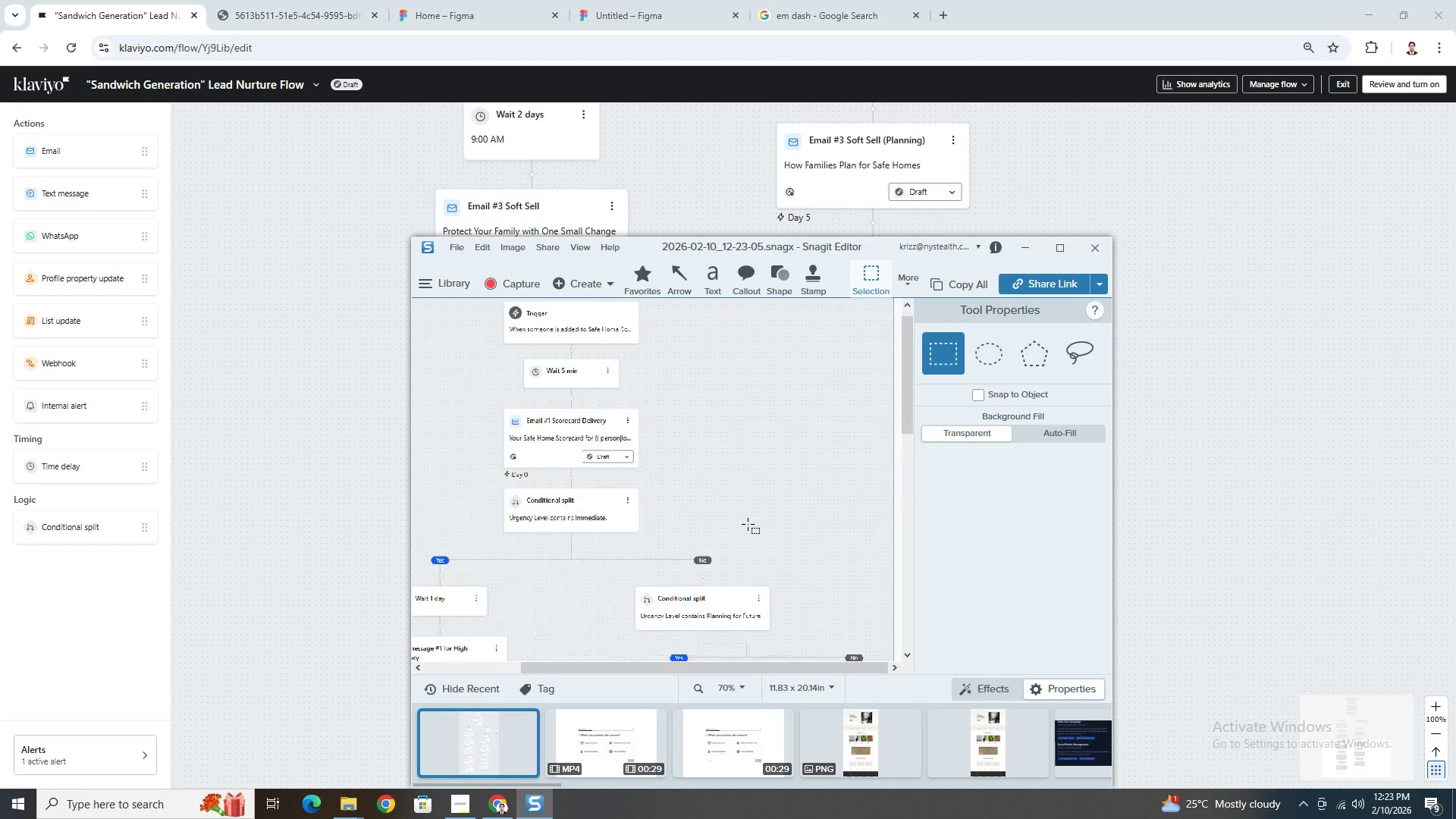 
hold_key(key=ControlLeft, duration=1.25)
scroll: coordinate [692, 516], scroll_direction: down, amount: 1.0
 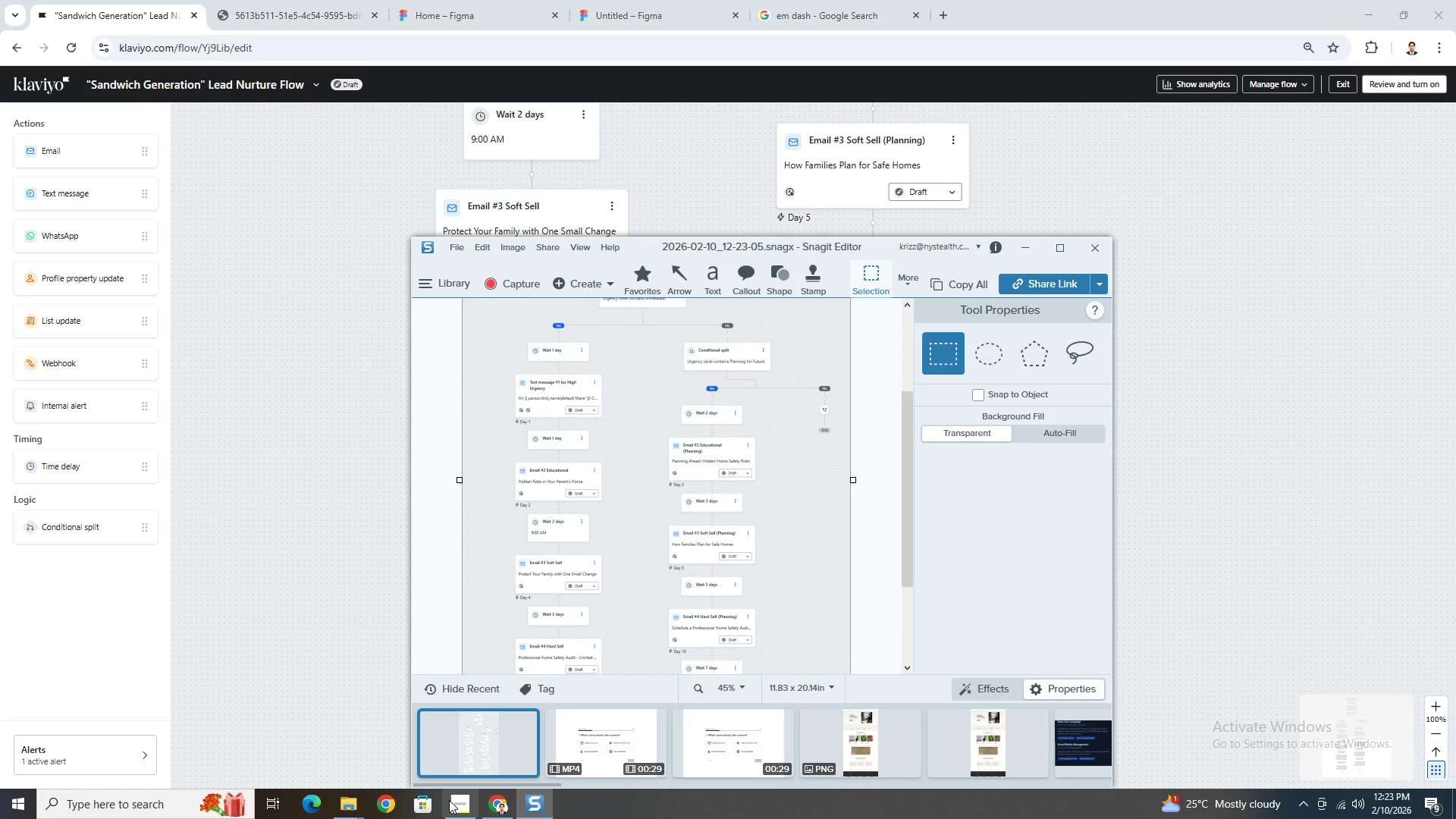 
left_click([469, 806])